 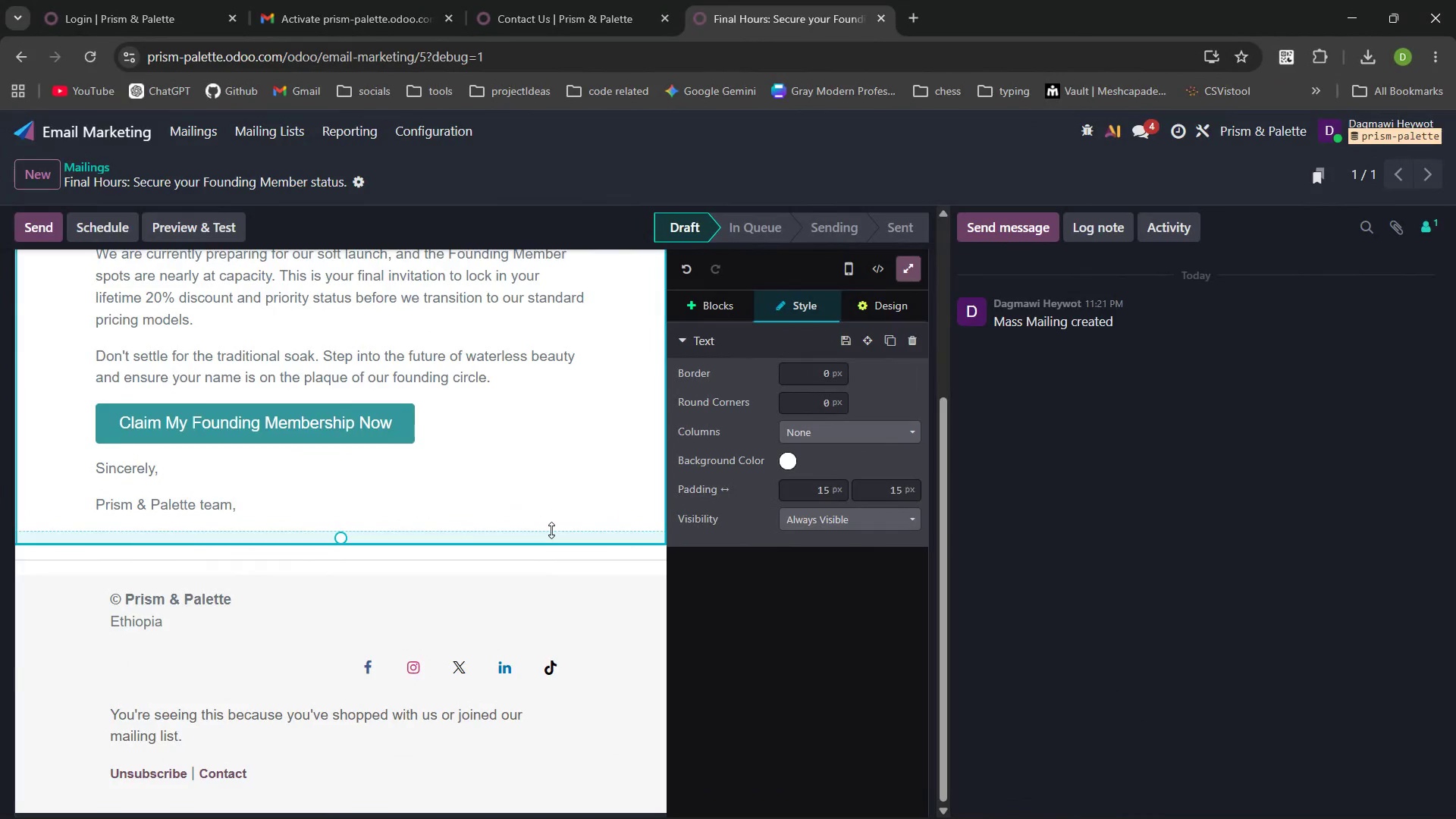 
left_click_drag(start_coordinate=[423, 273], to_coordinate=[80, 261])
 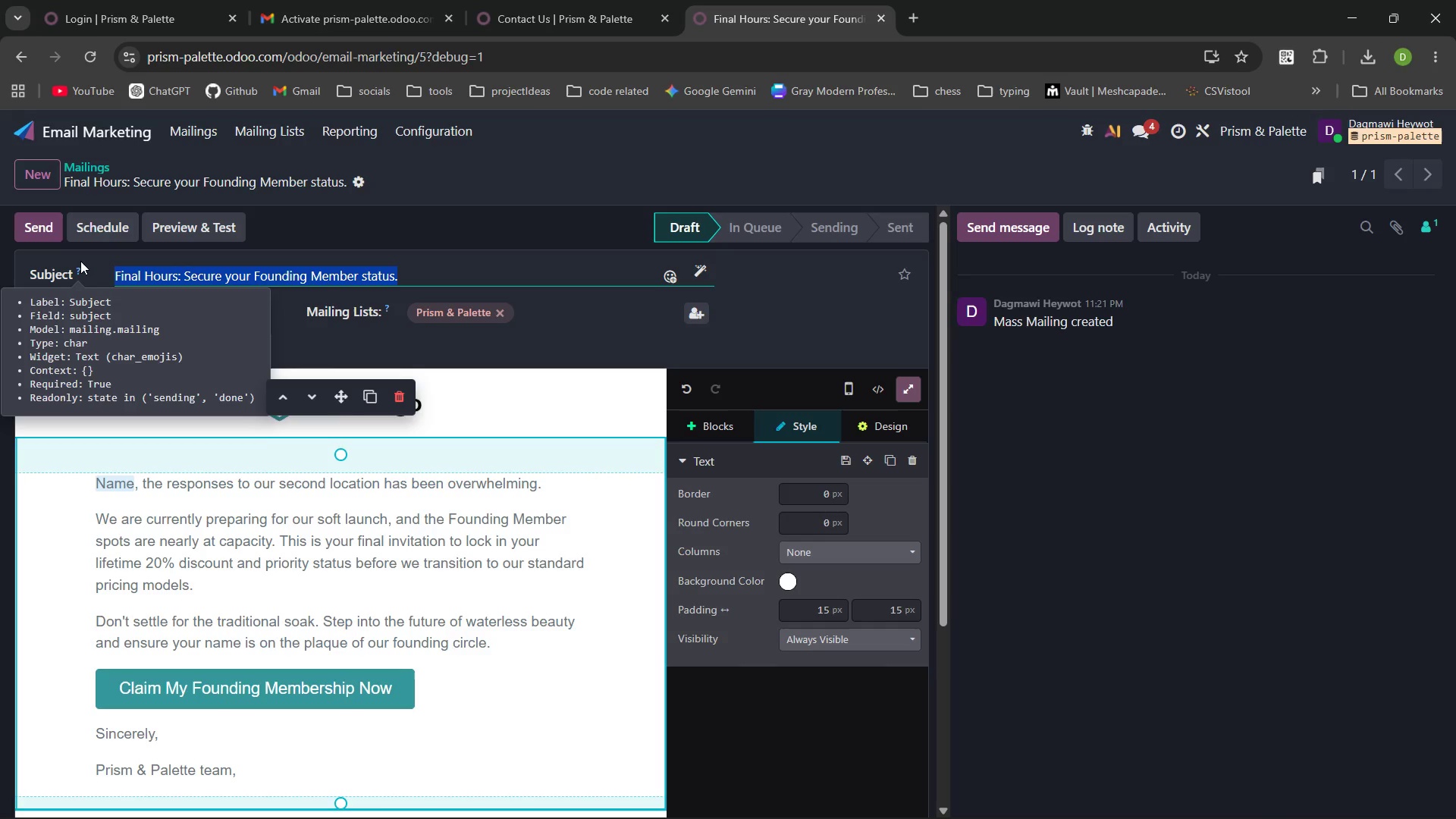 
key(Control+C)
 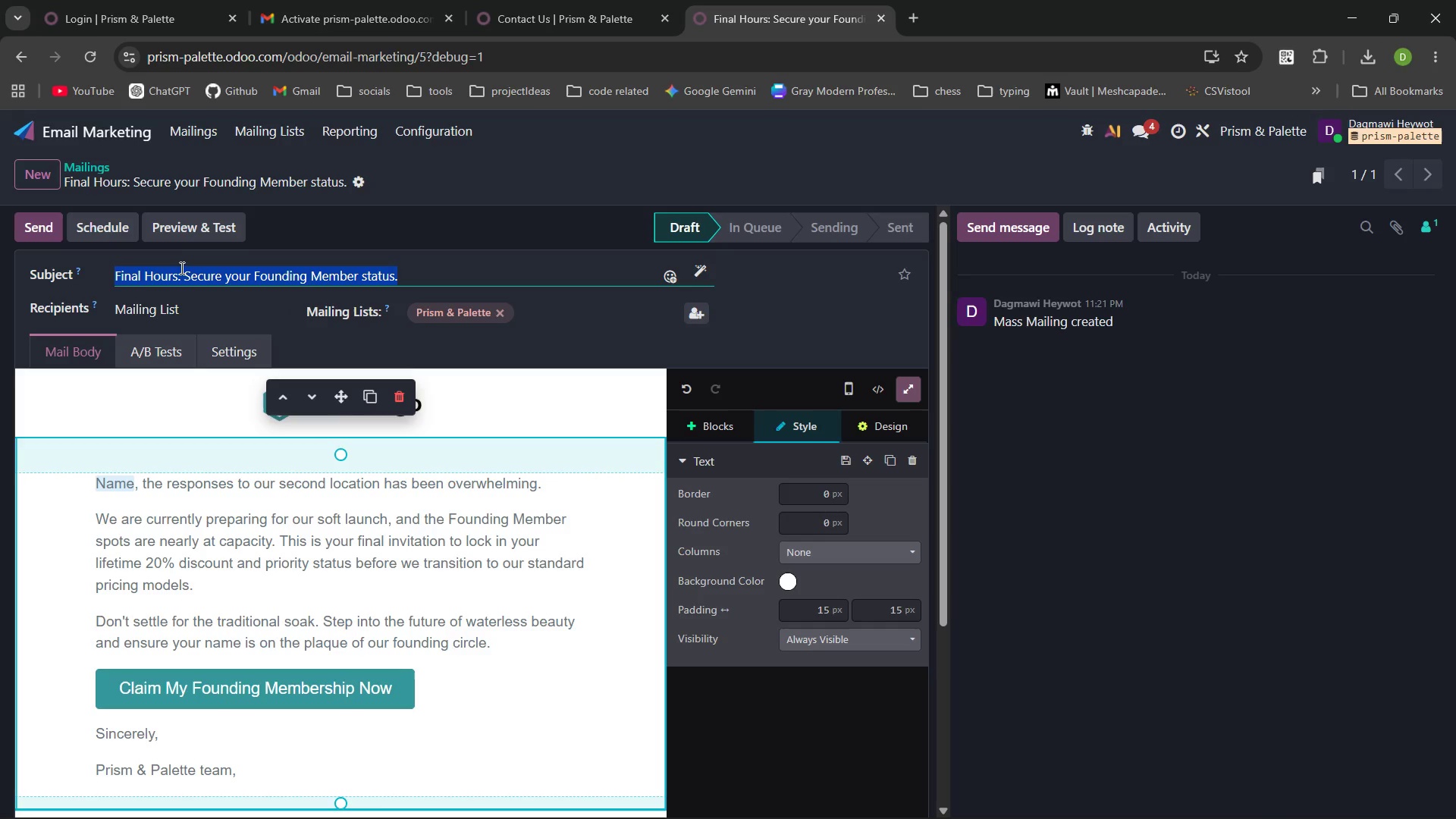 
right_click([184, 268])
 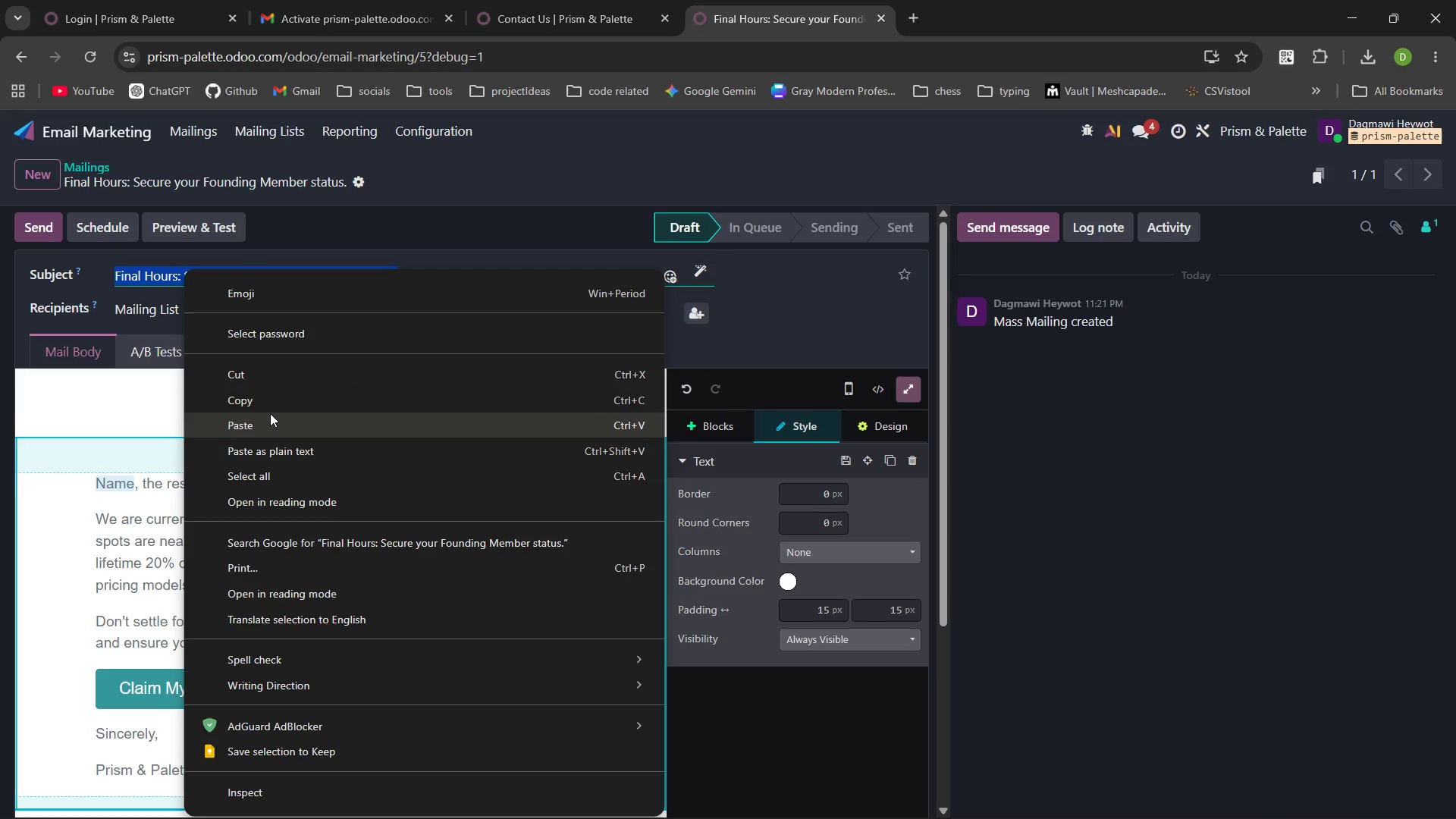 
left_click([270, 406])
 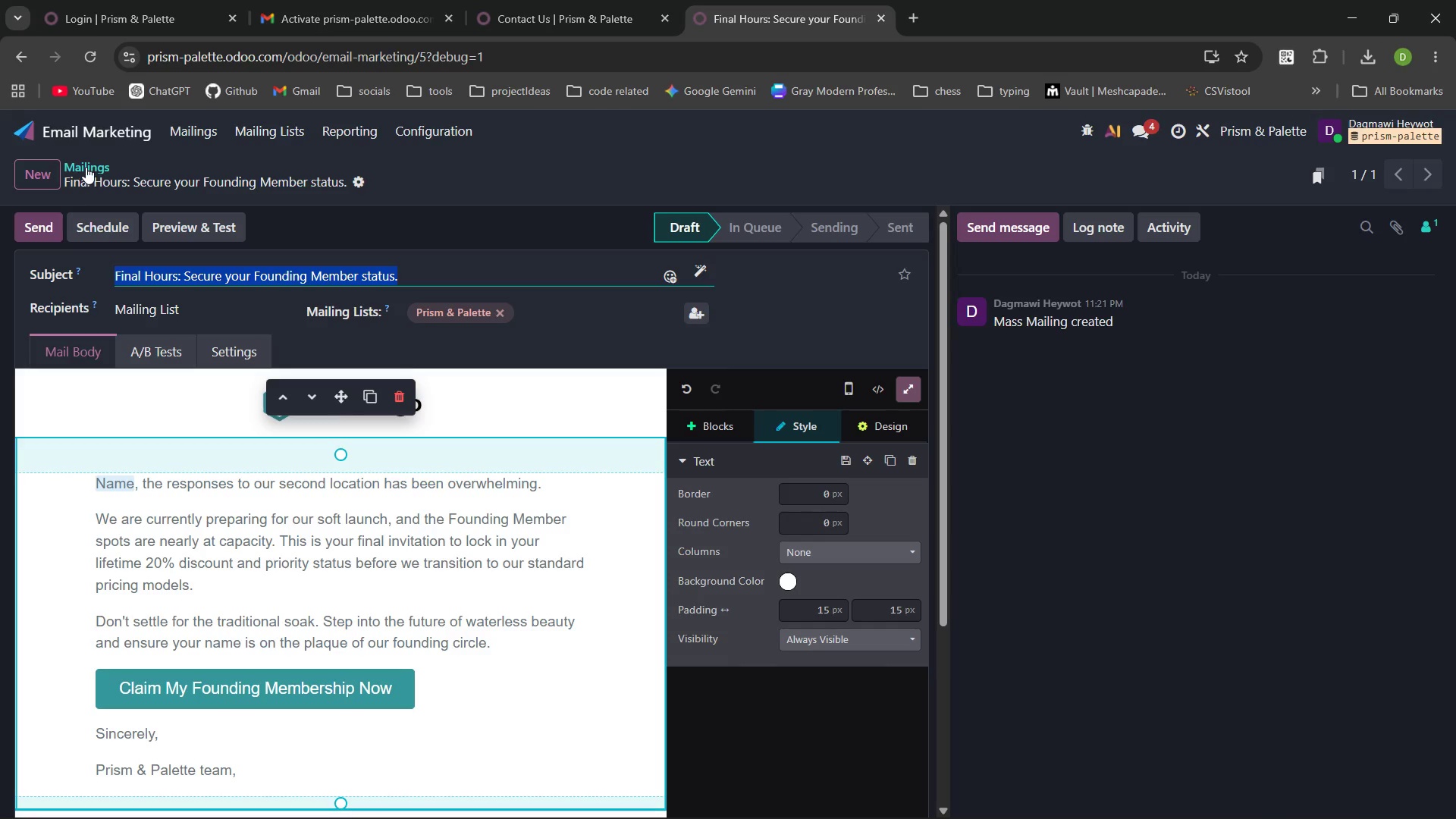 
left_click([86, 165])
 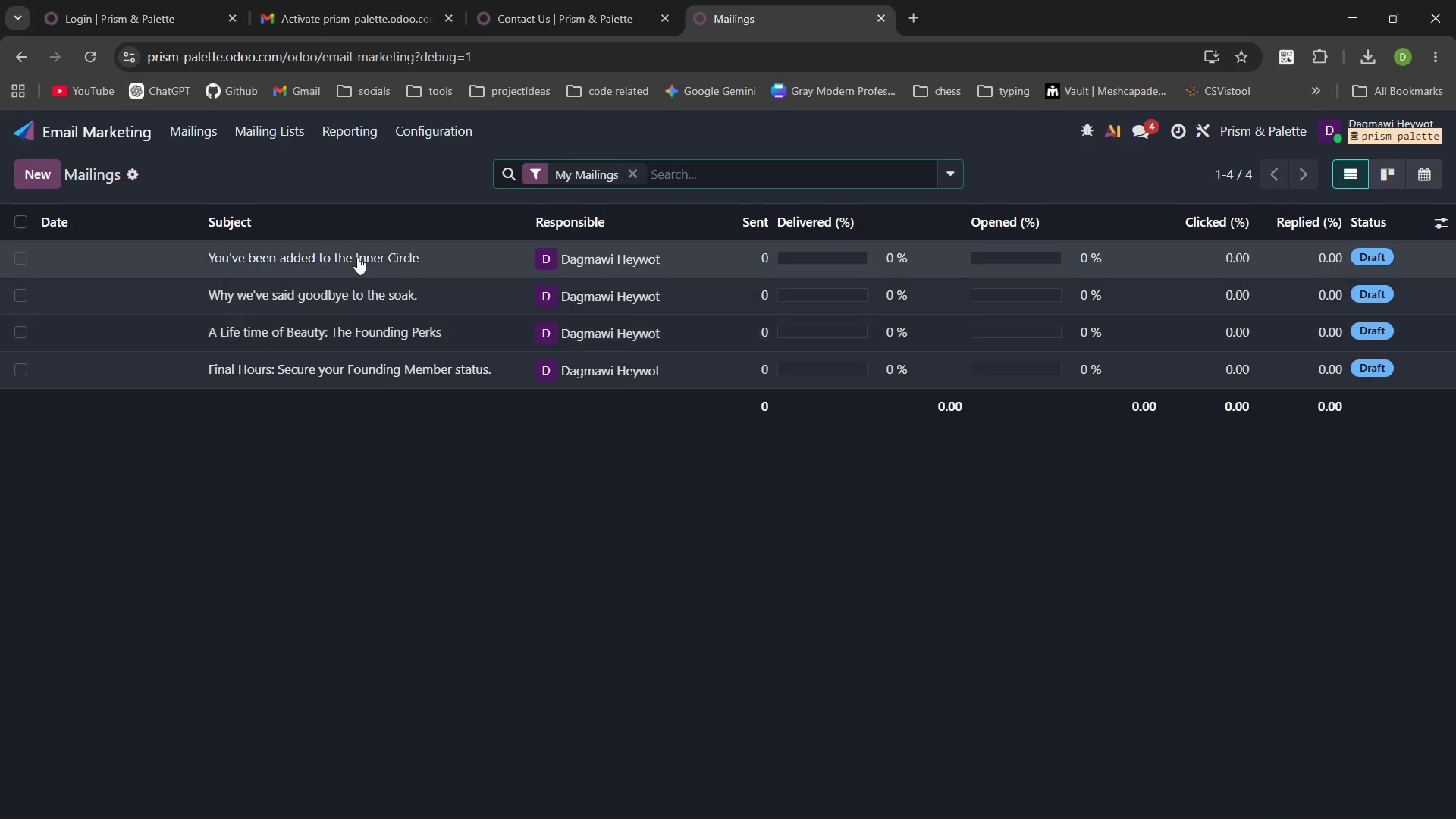 
left_click([354, 250])
 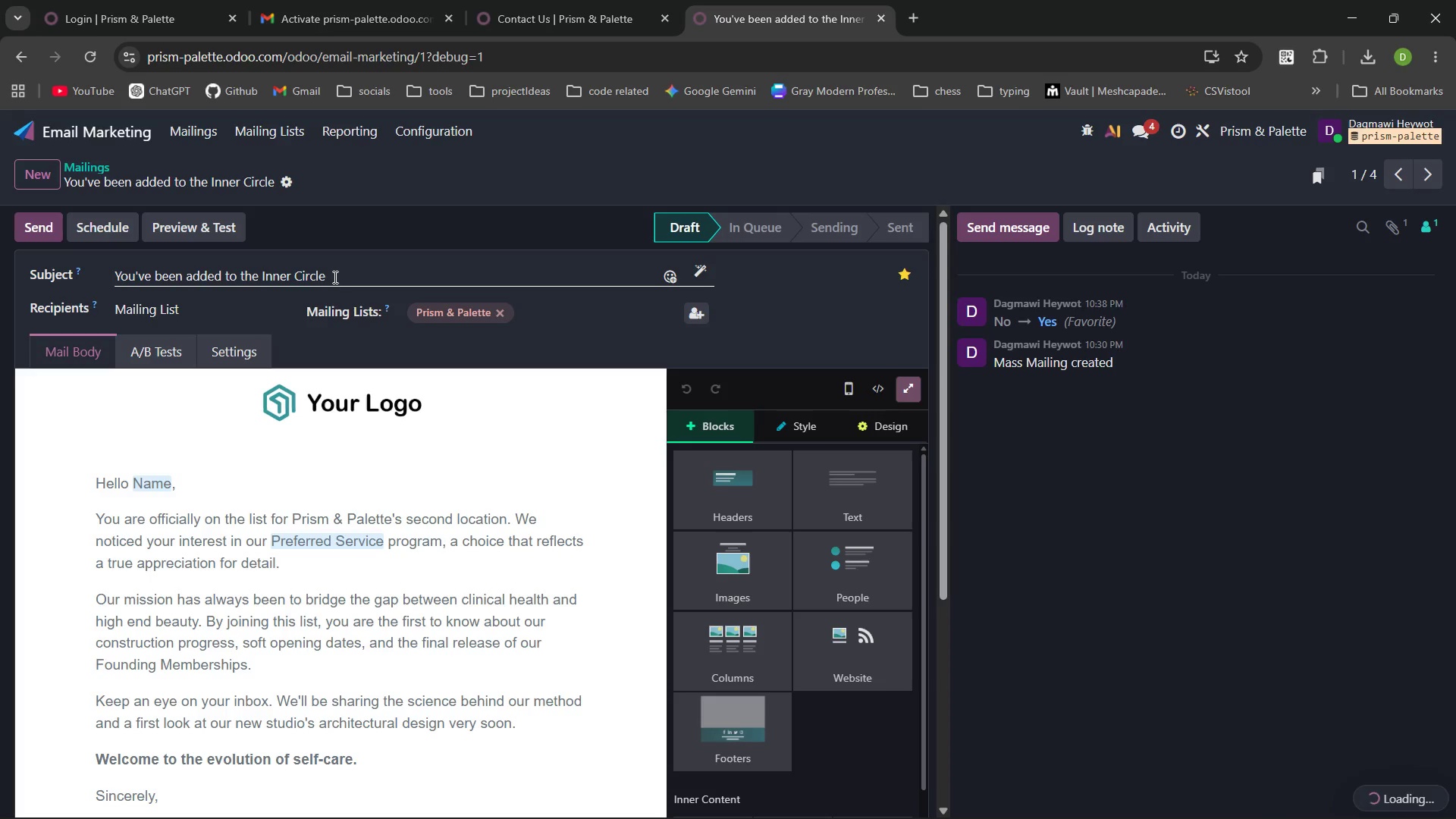 
left_click_drag(start_coordinate=[333, 277], to_coordinate=[107, 281])
 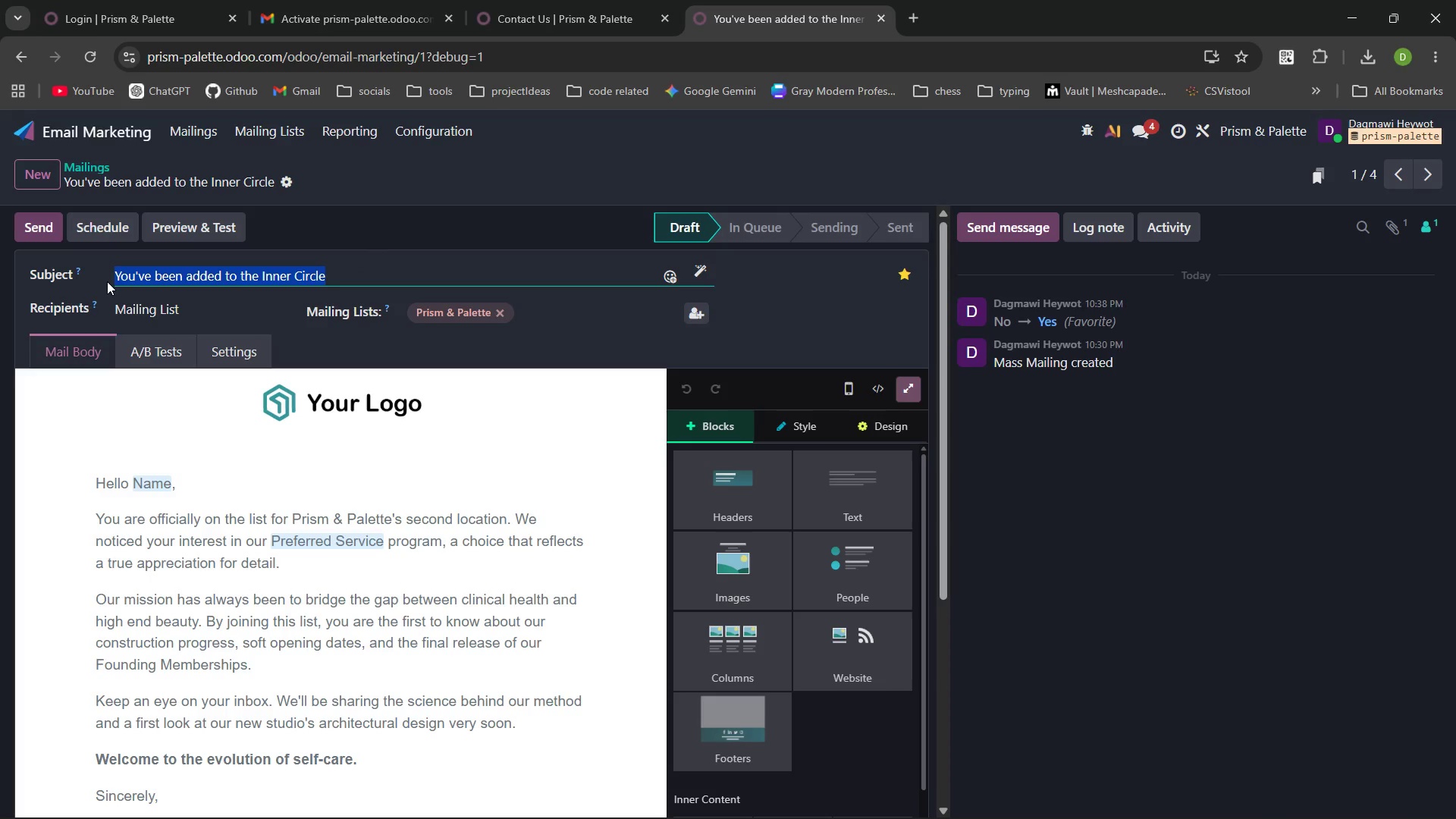 
key(Control+C)
 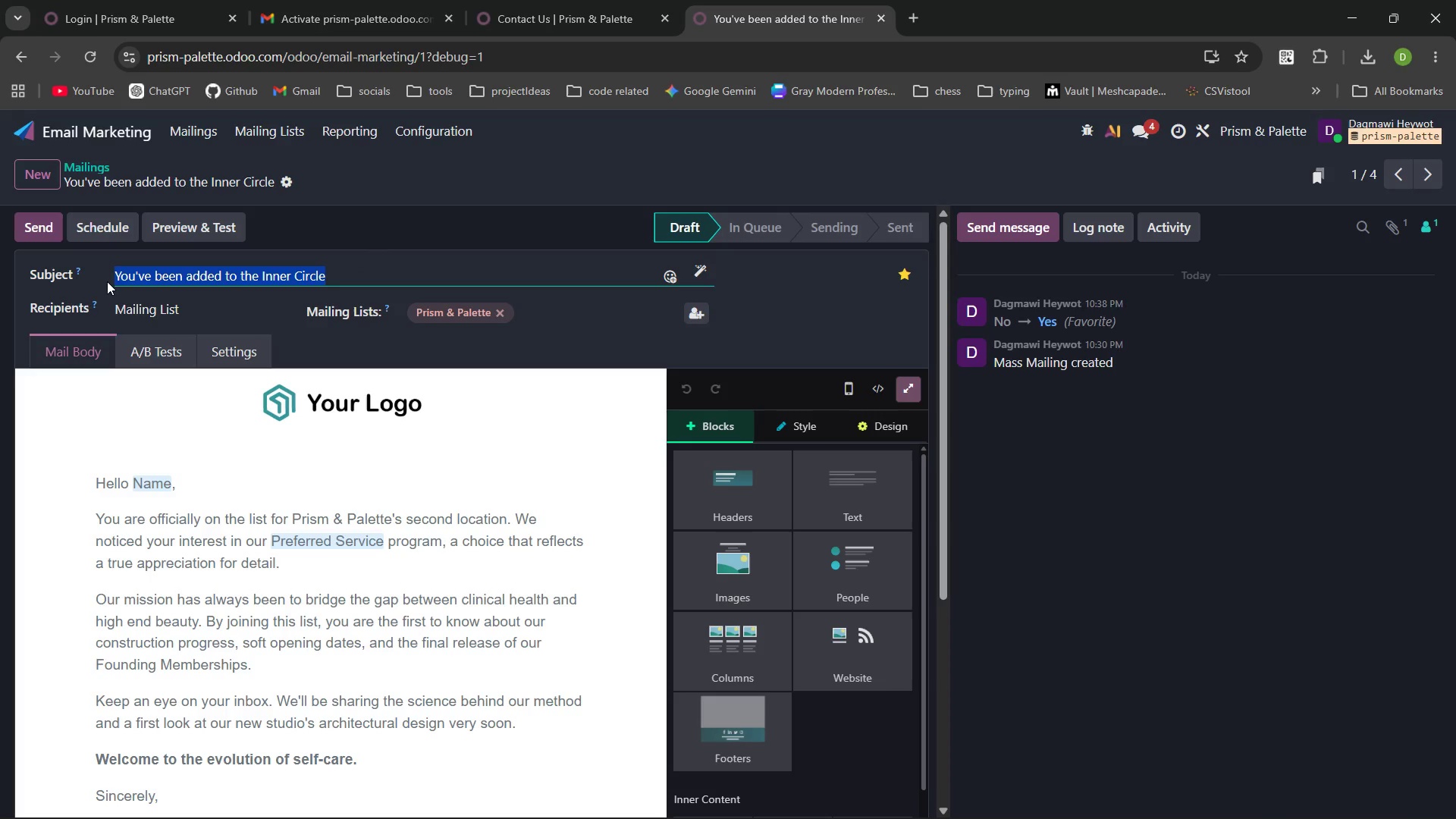 
key(Control+C)
 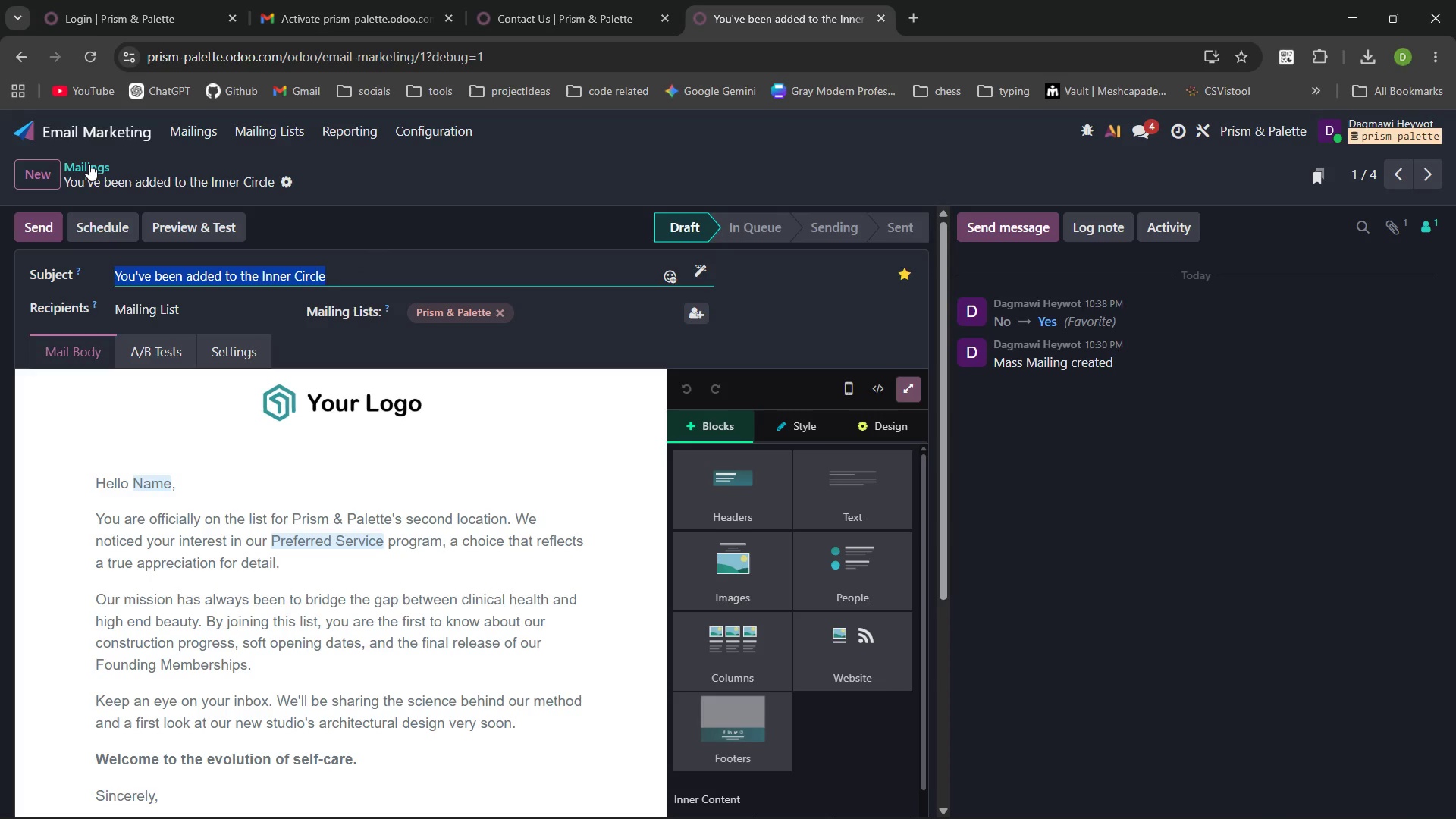 
left_click([89, 164])
 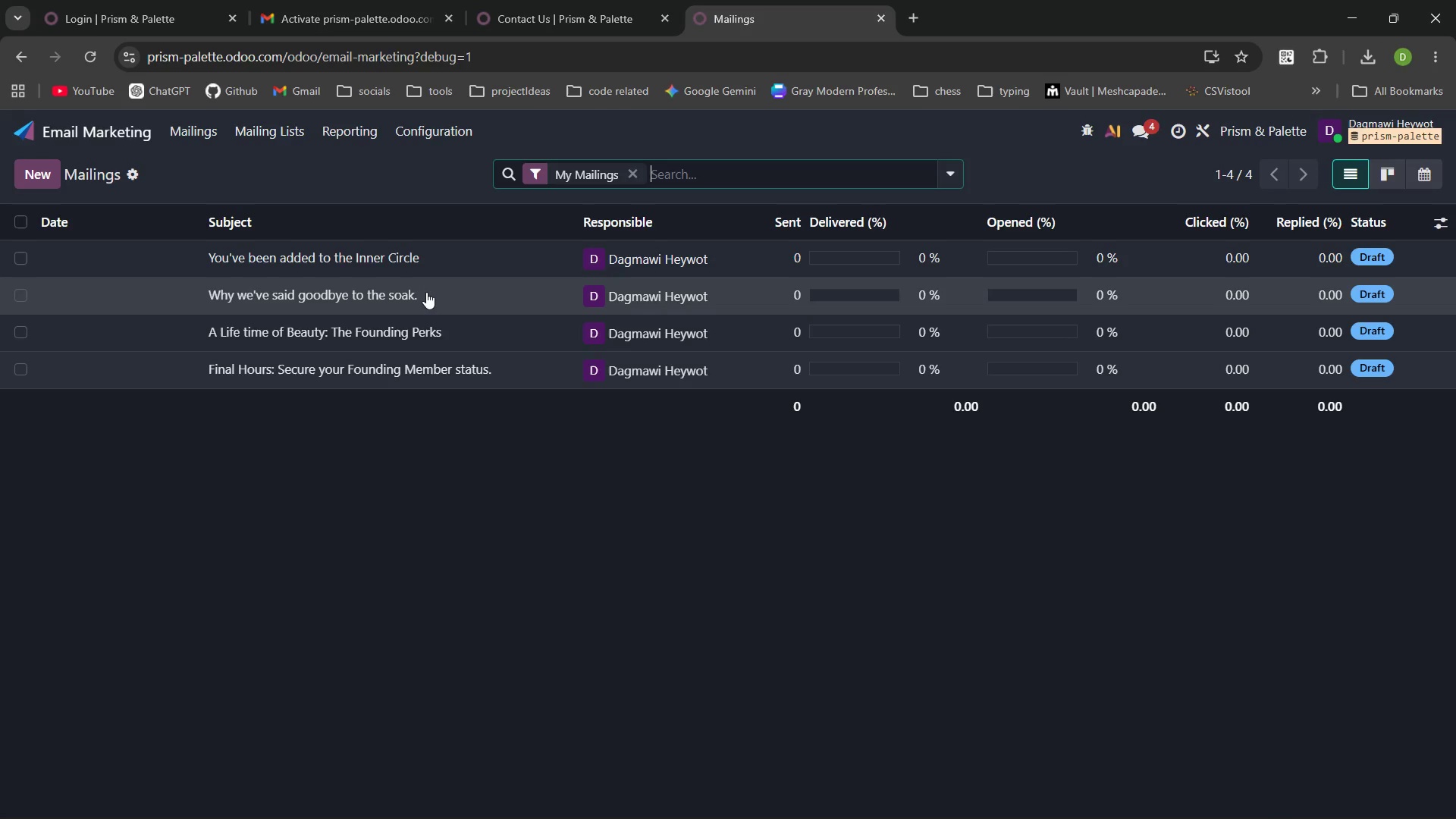 
left_click([426, 292])
 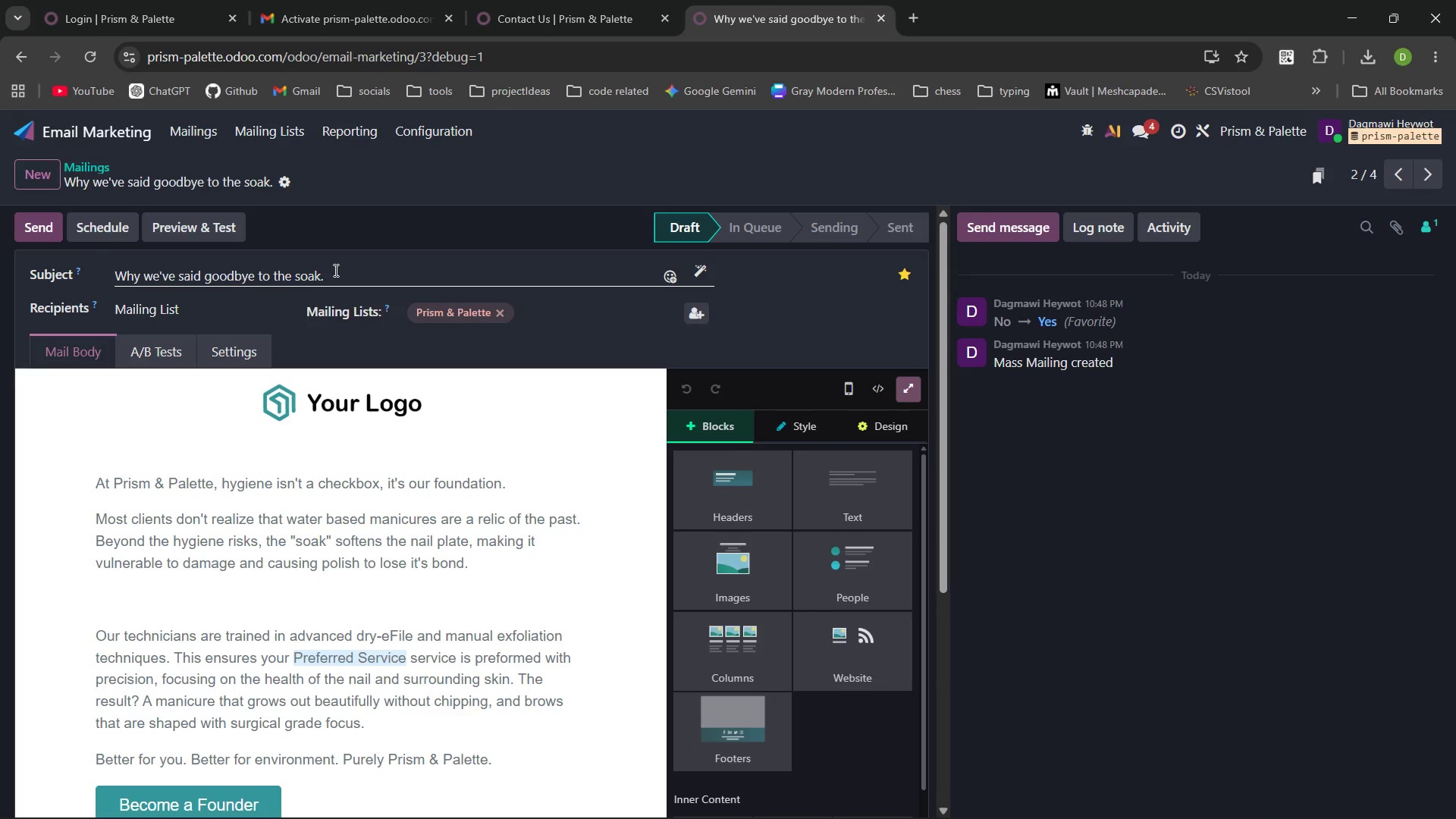 
left_click_drag(start_coordinate=[340, 271], to_coordinate=[103, 262])
 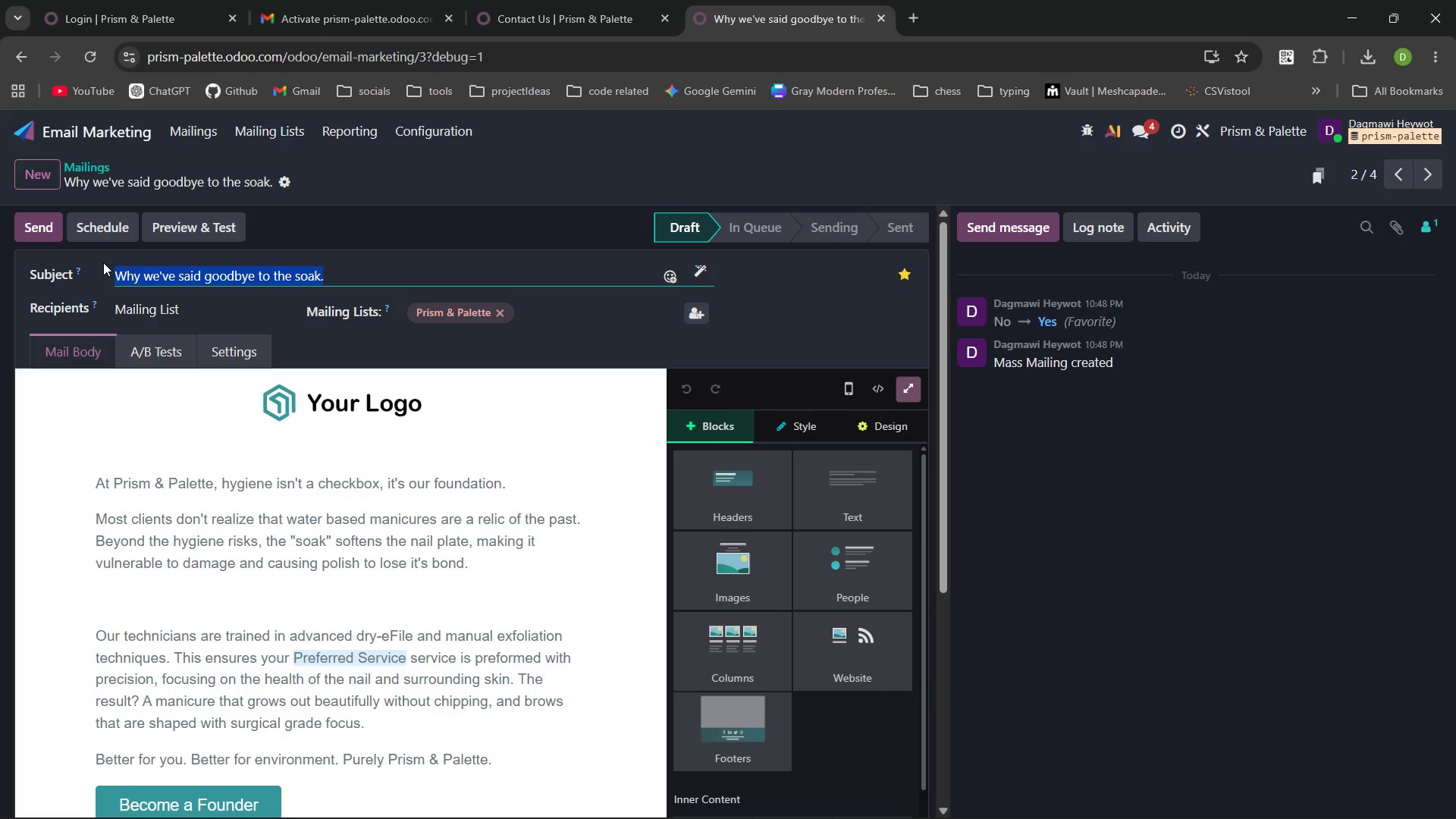 
key(Control+C)
 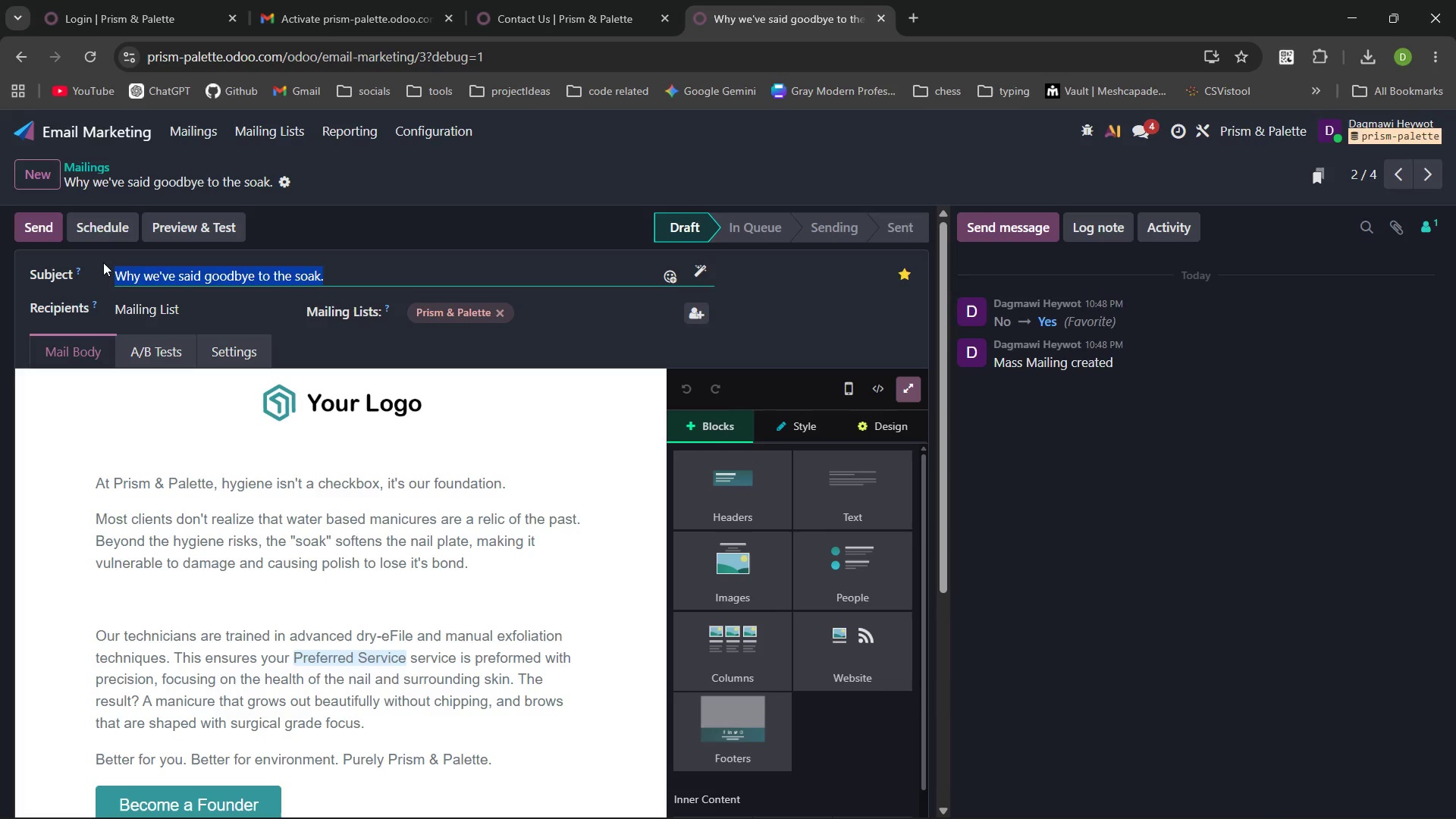 
key(Control+C)
 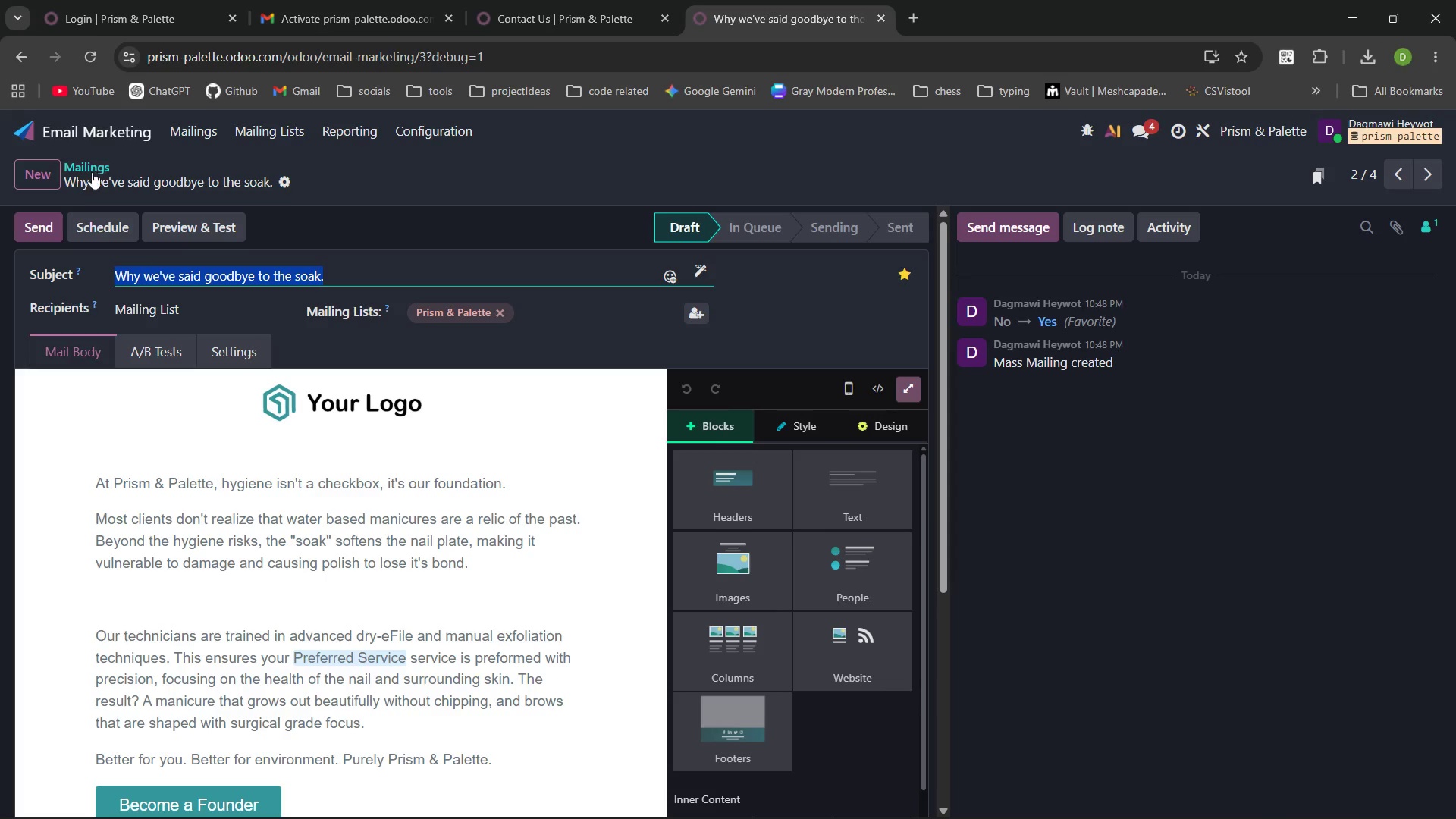 
left_click([92, 171])
 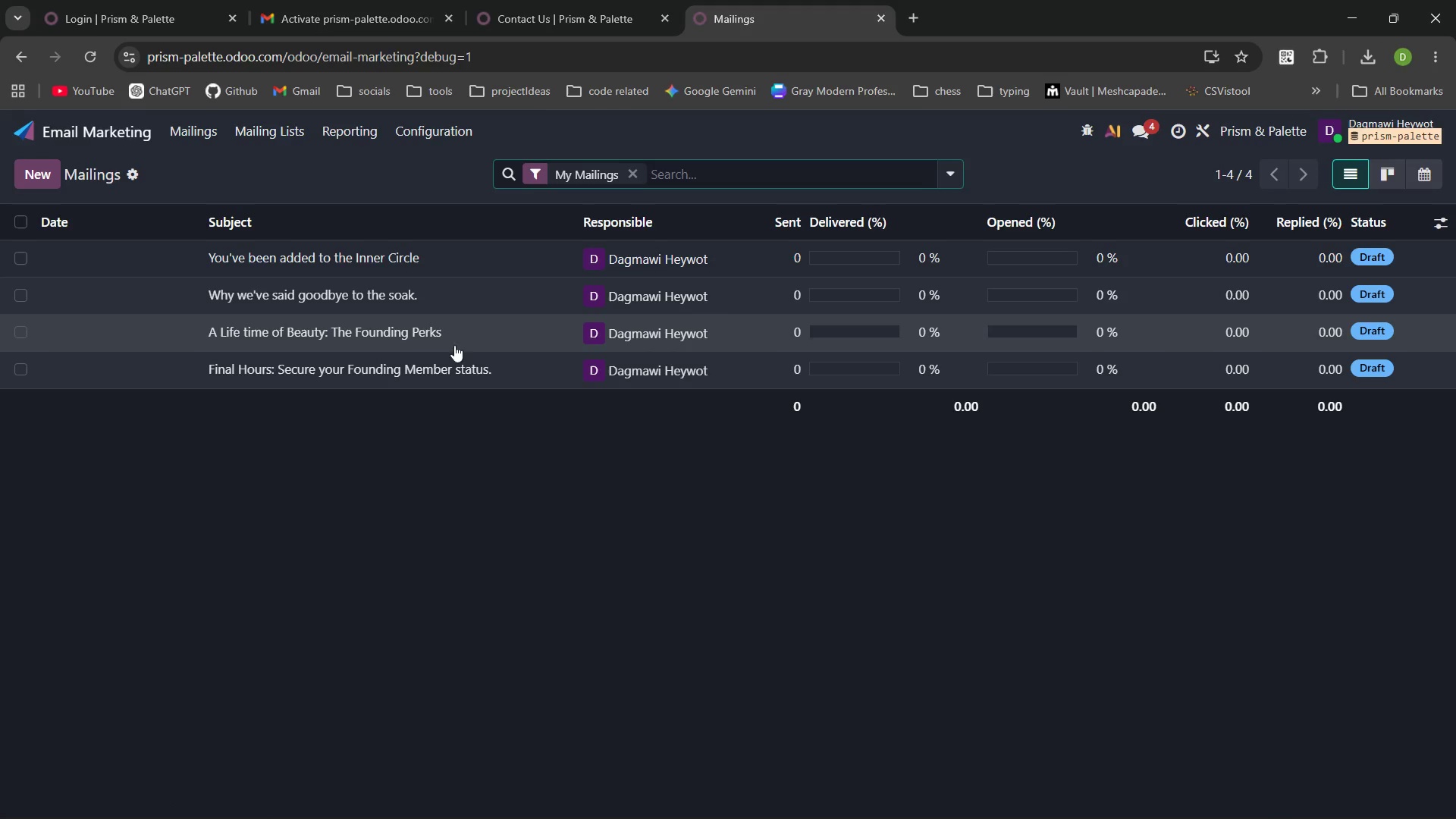 
left_click([432, 334])
 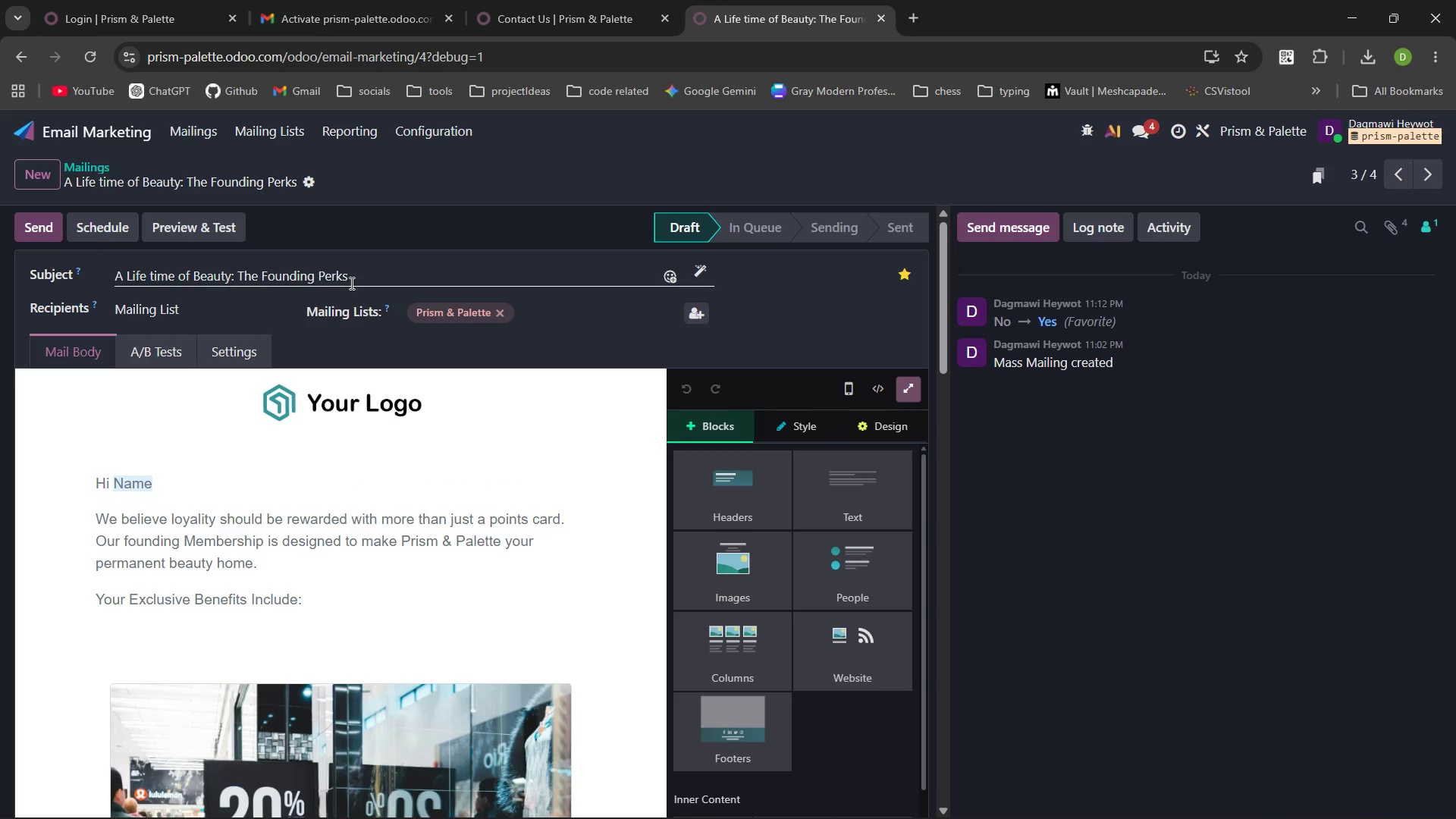 
left_click_drag(start_coordinate=[354, 280], to_coordinate=[87, 280])
 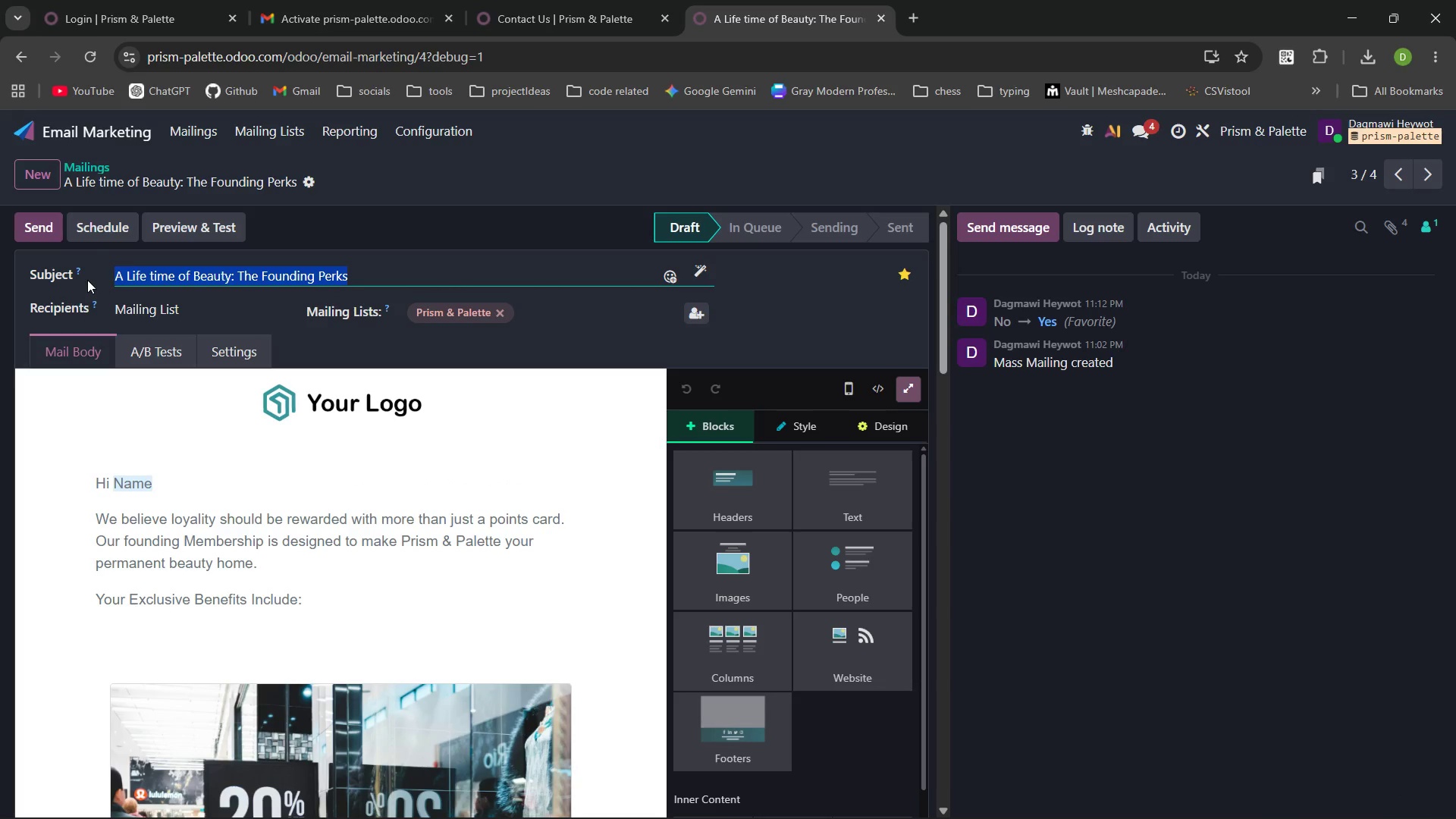 
key(Control+C)
 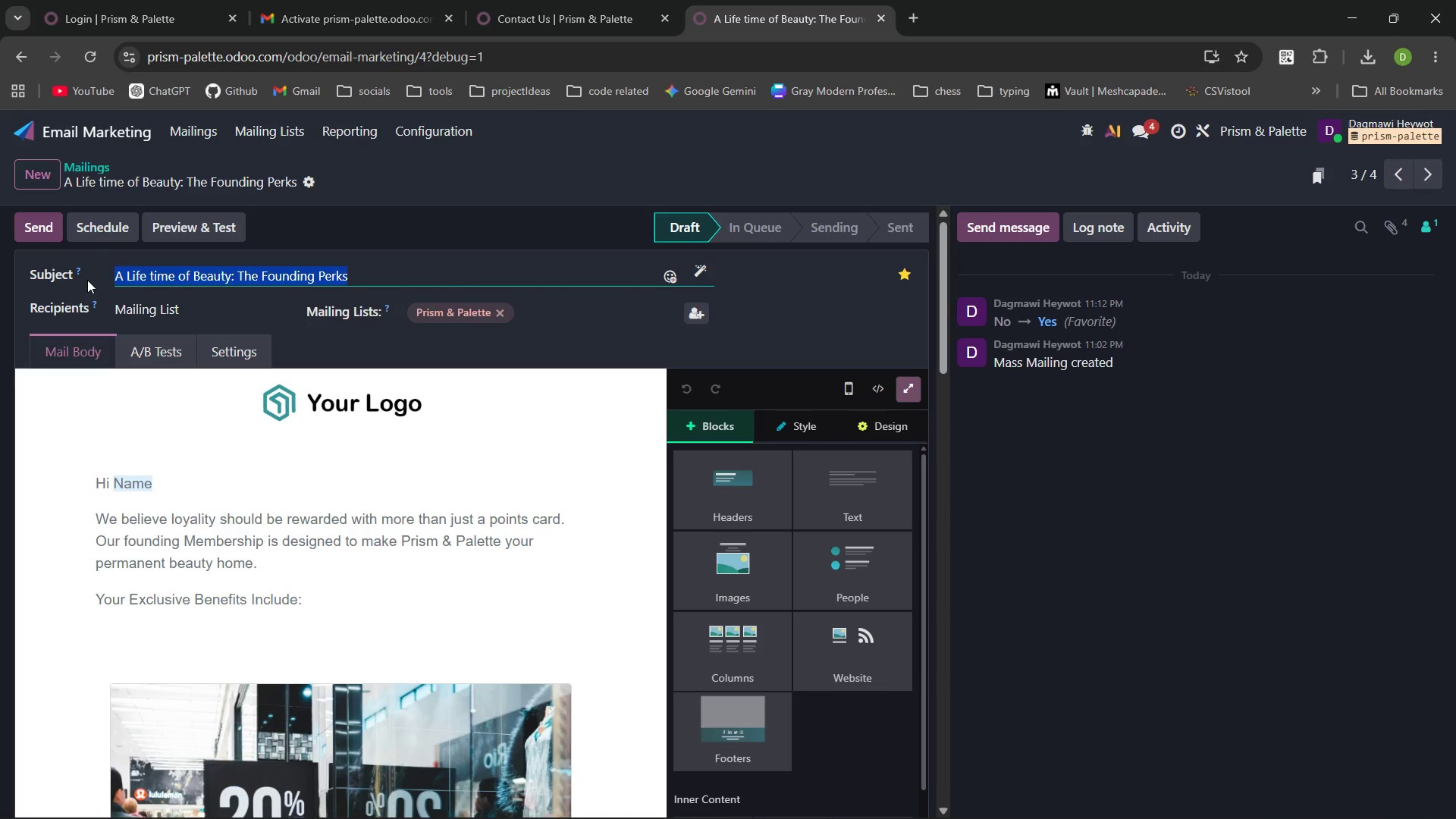 
key(Control+C)
 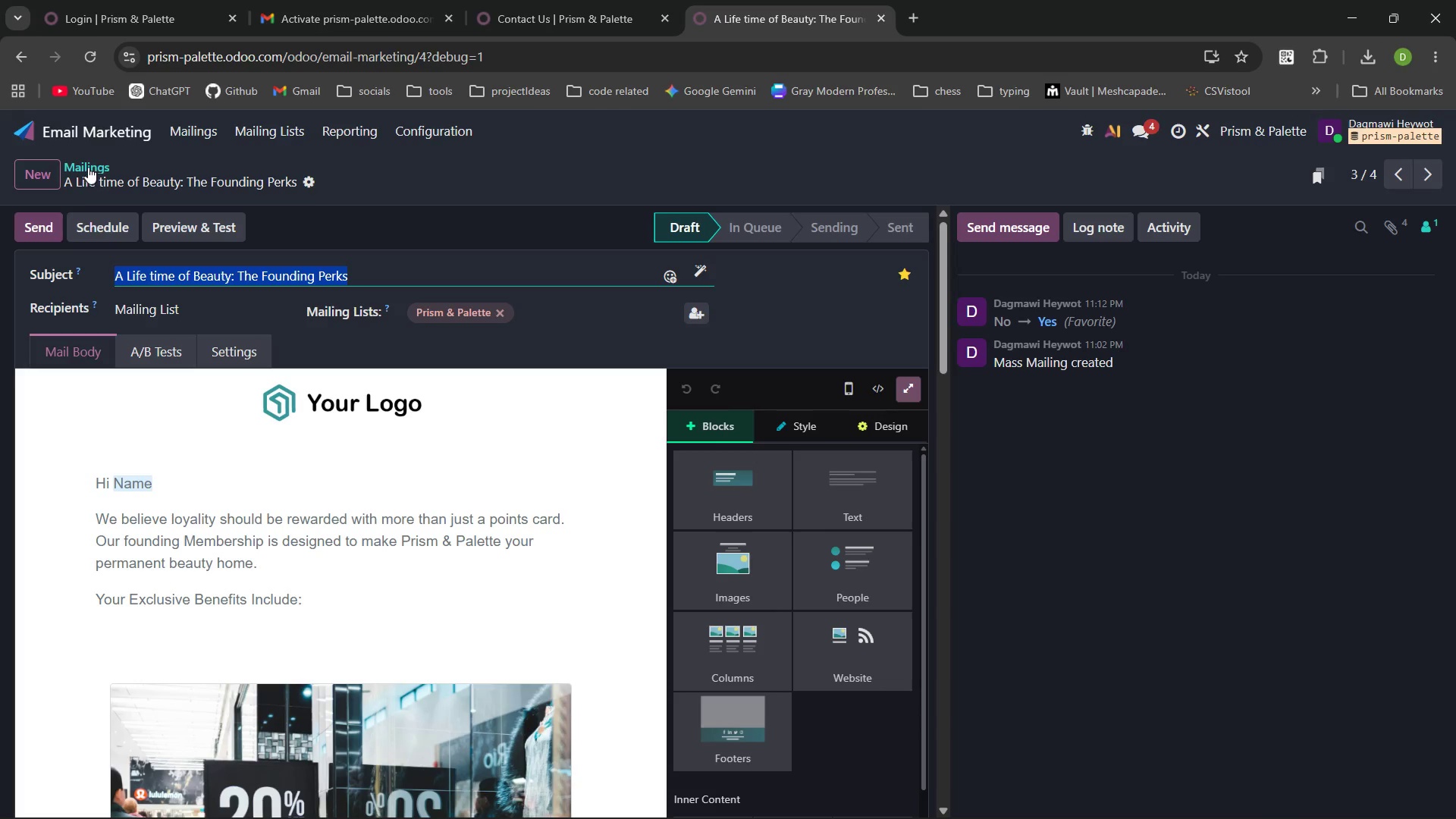 
left_click([88, 167])
 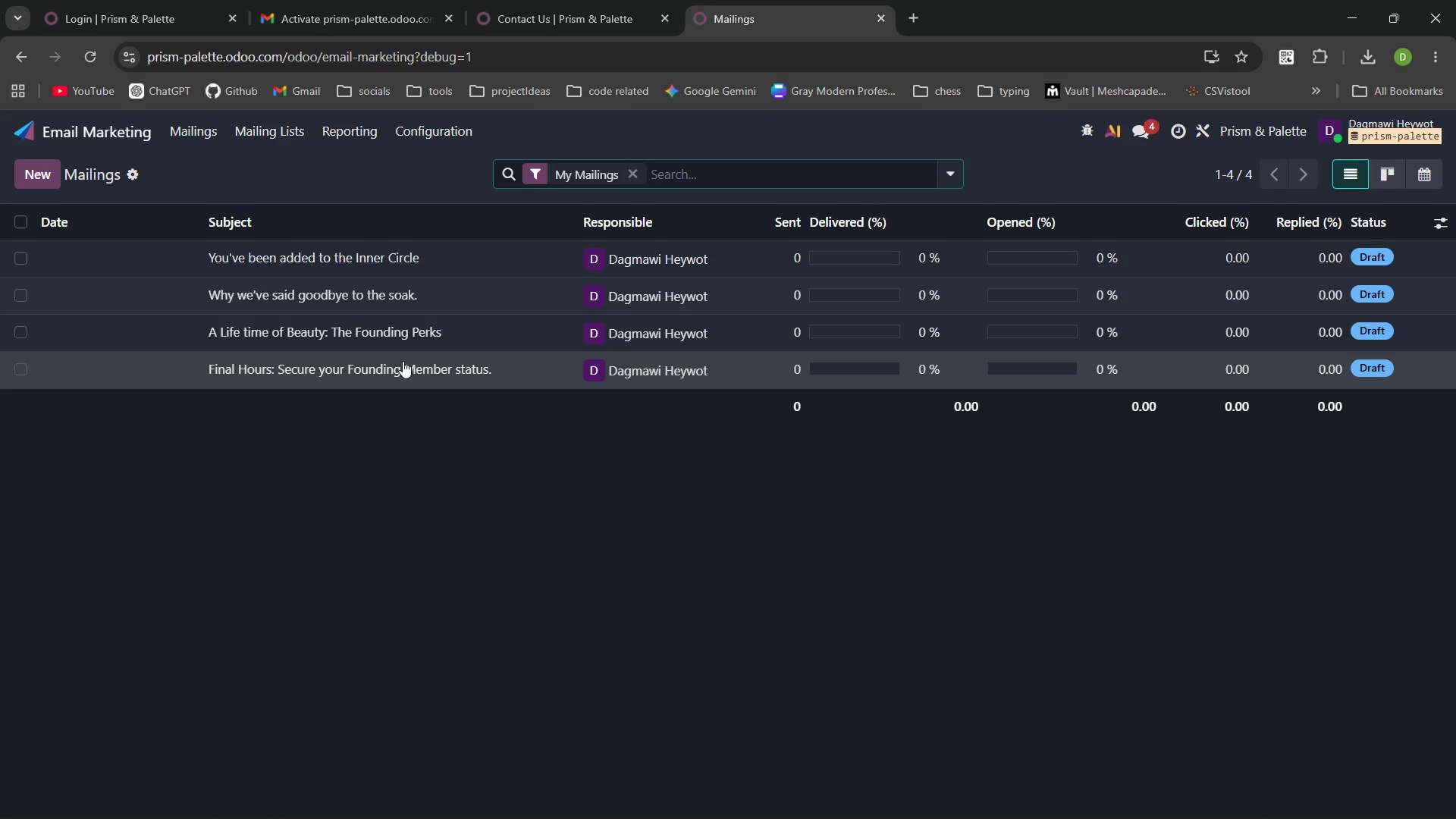 
left_click([400, 366])
 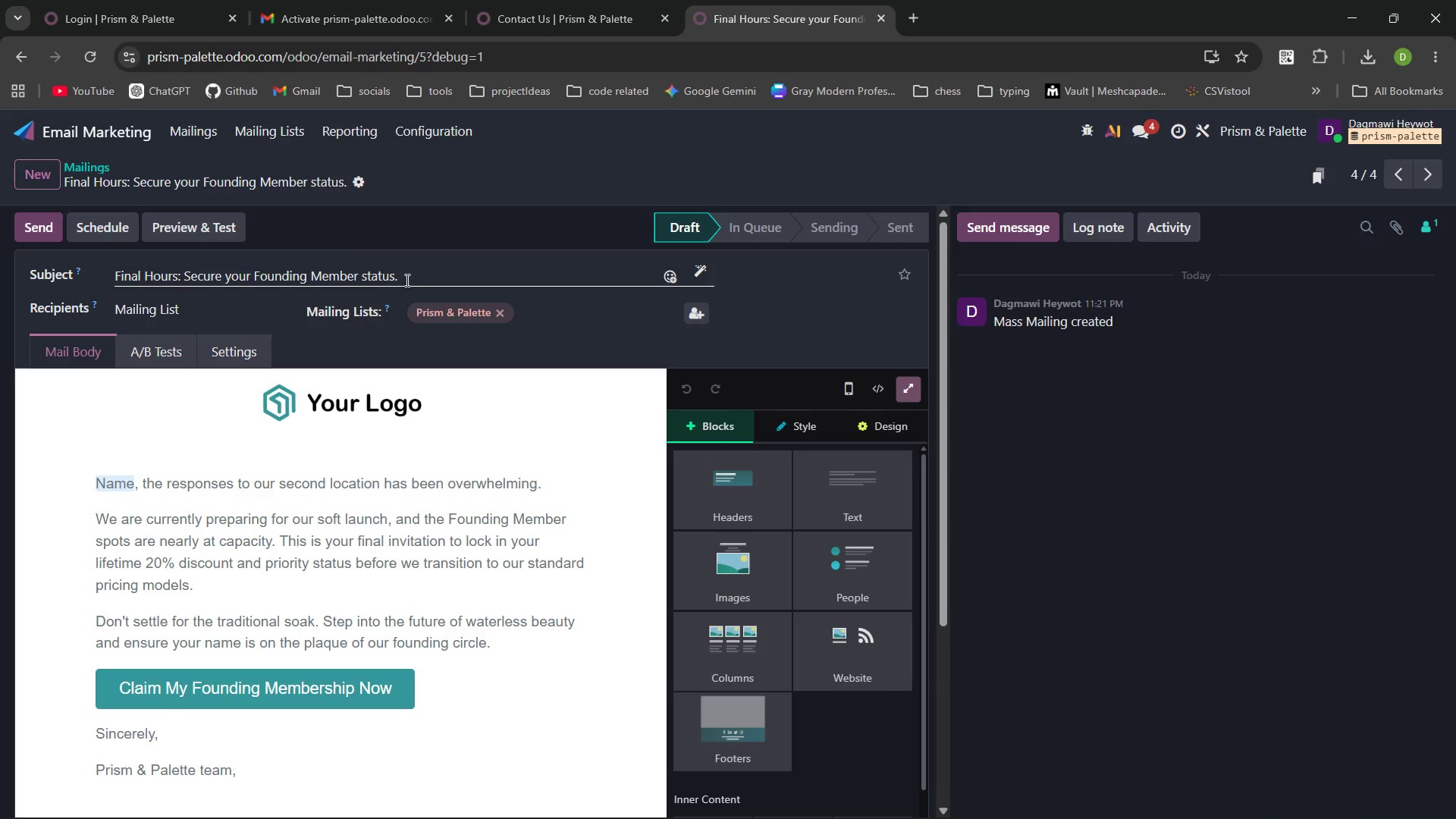 
left_click_drag(start_coordinate=[406, 280], to_coordinate=[111, 275])
 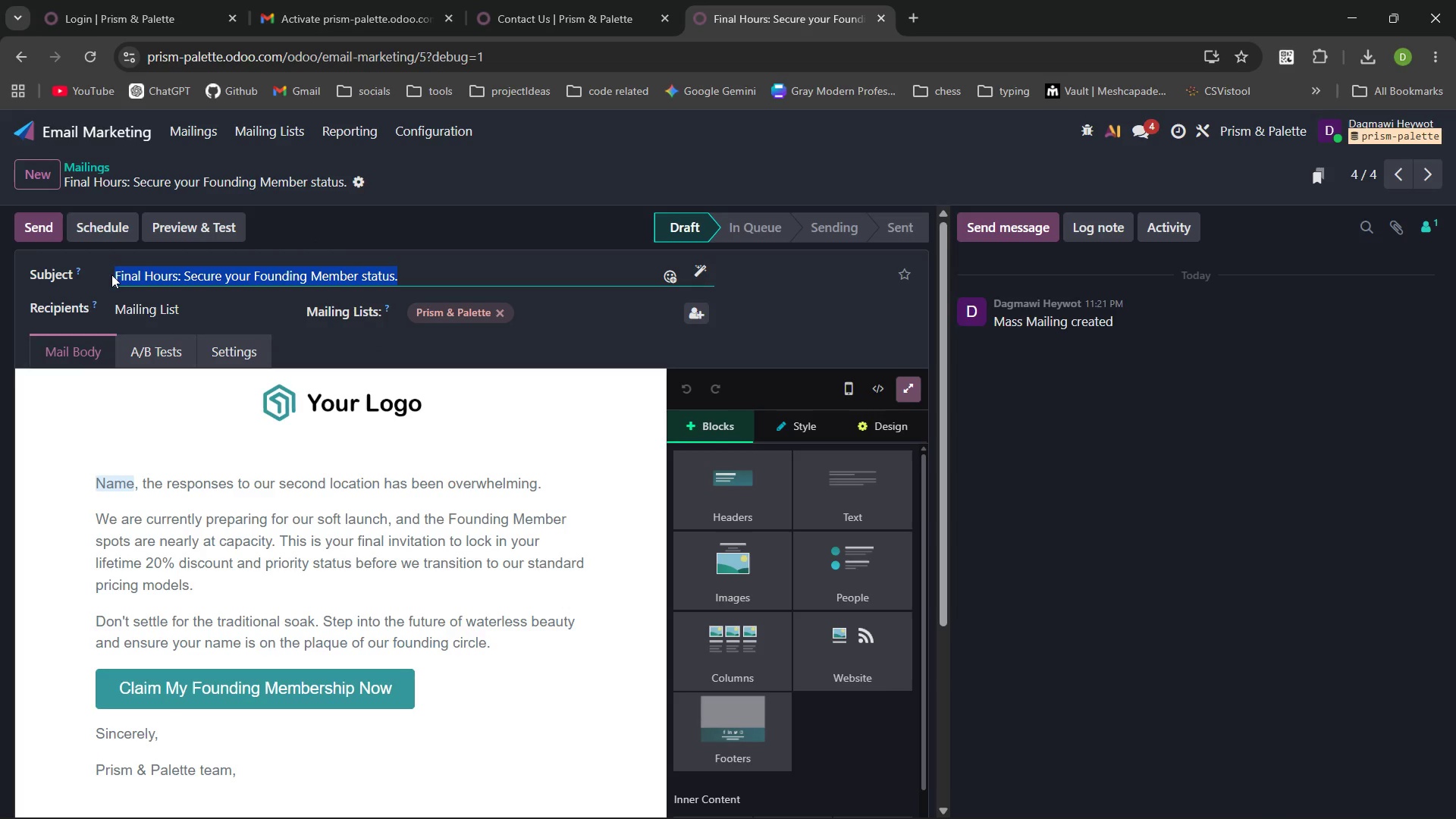 
key(Control+C)
 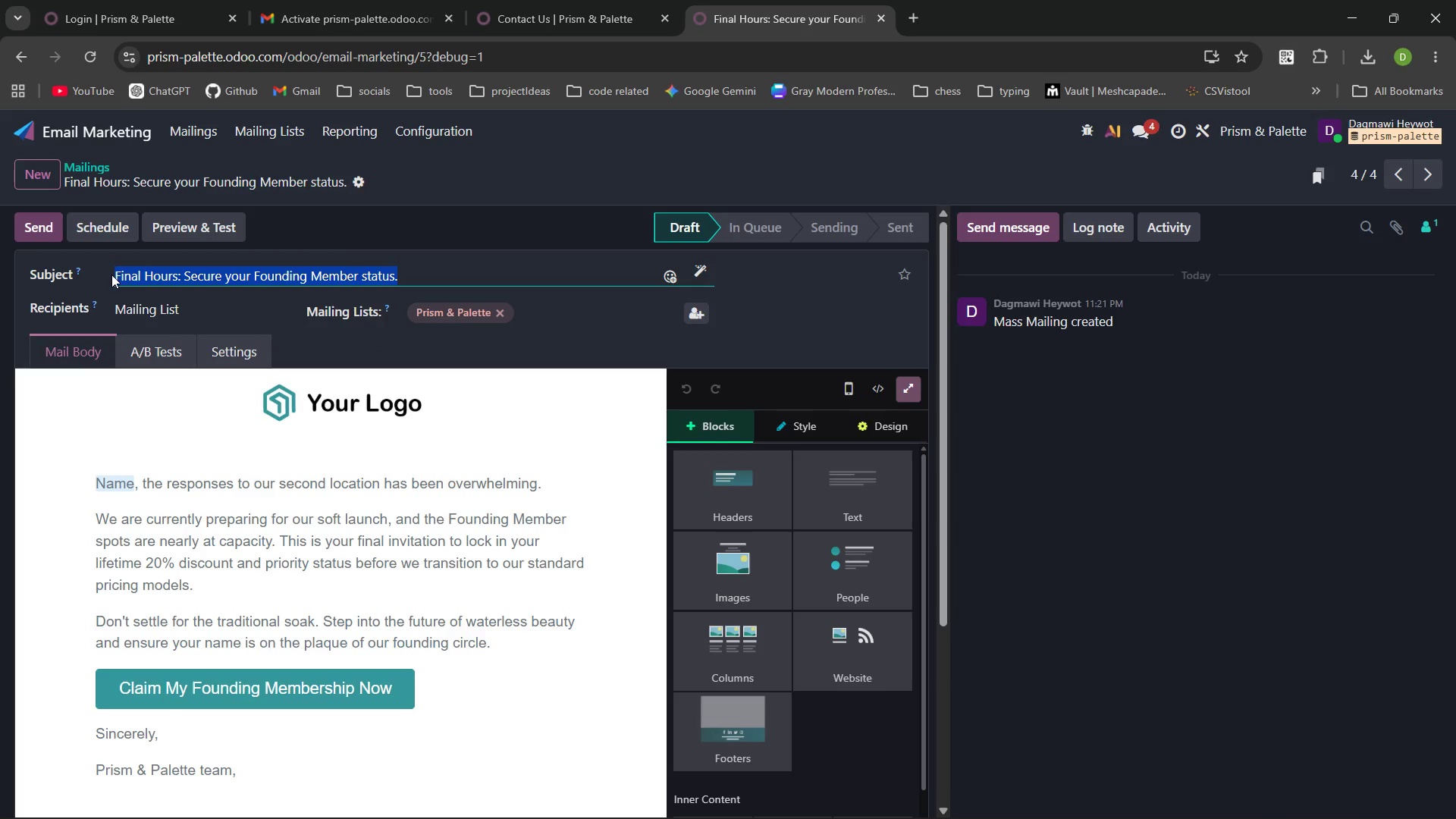 
key(Control+C)
 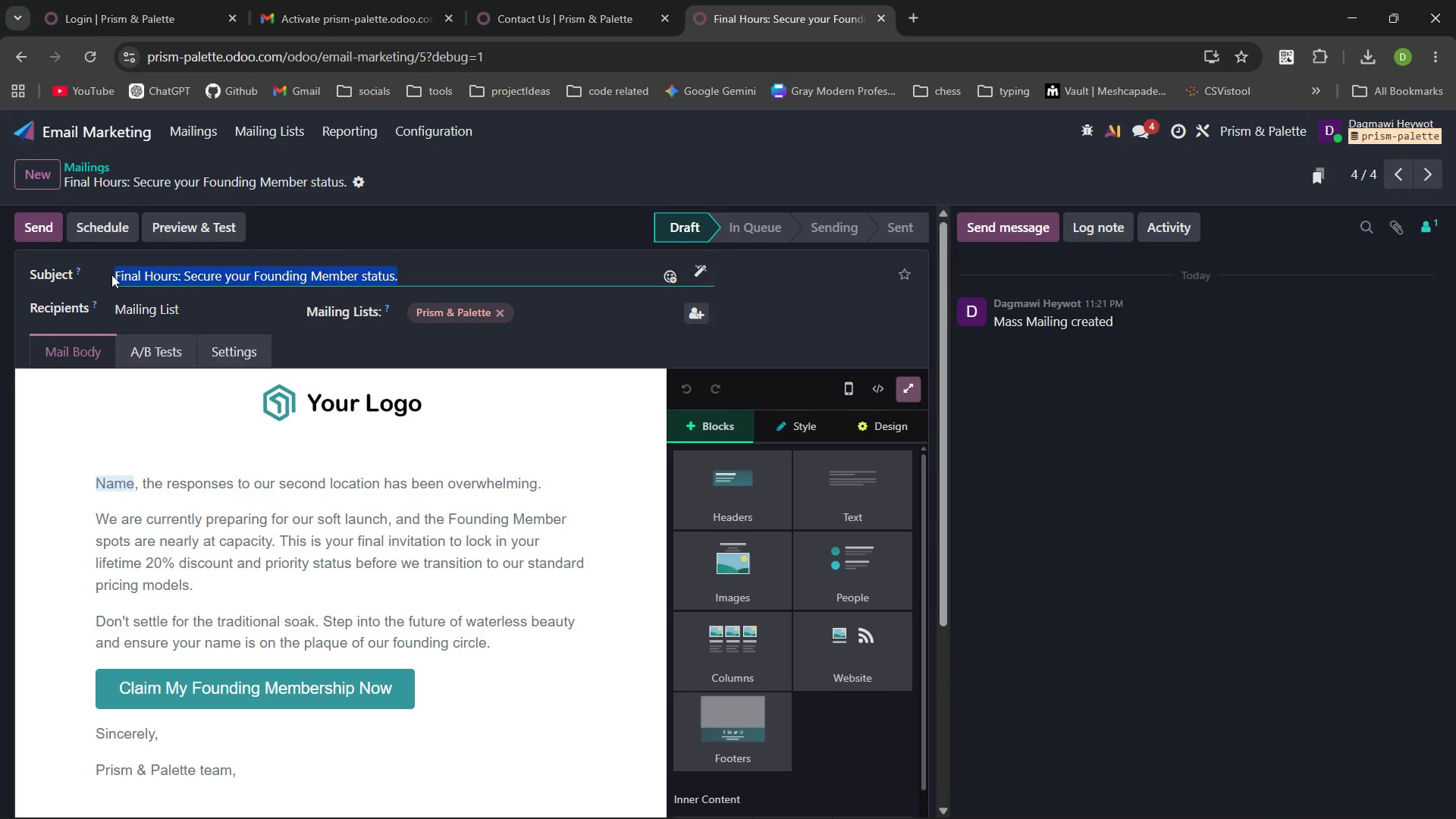 
key(Control+C)
 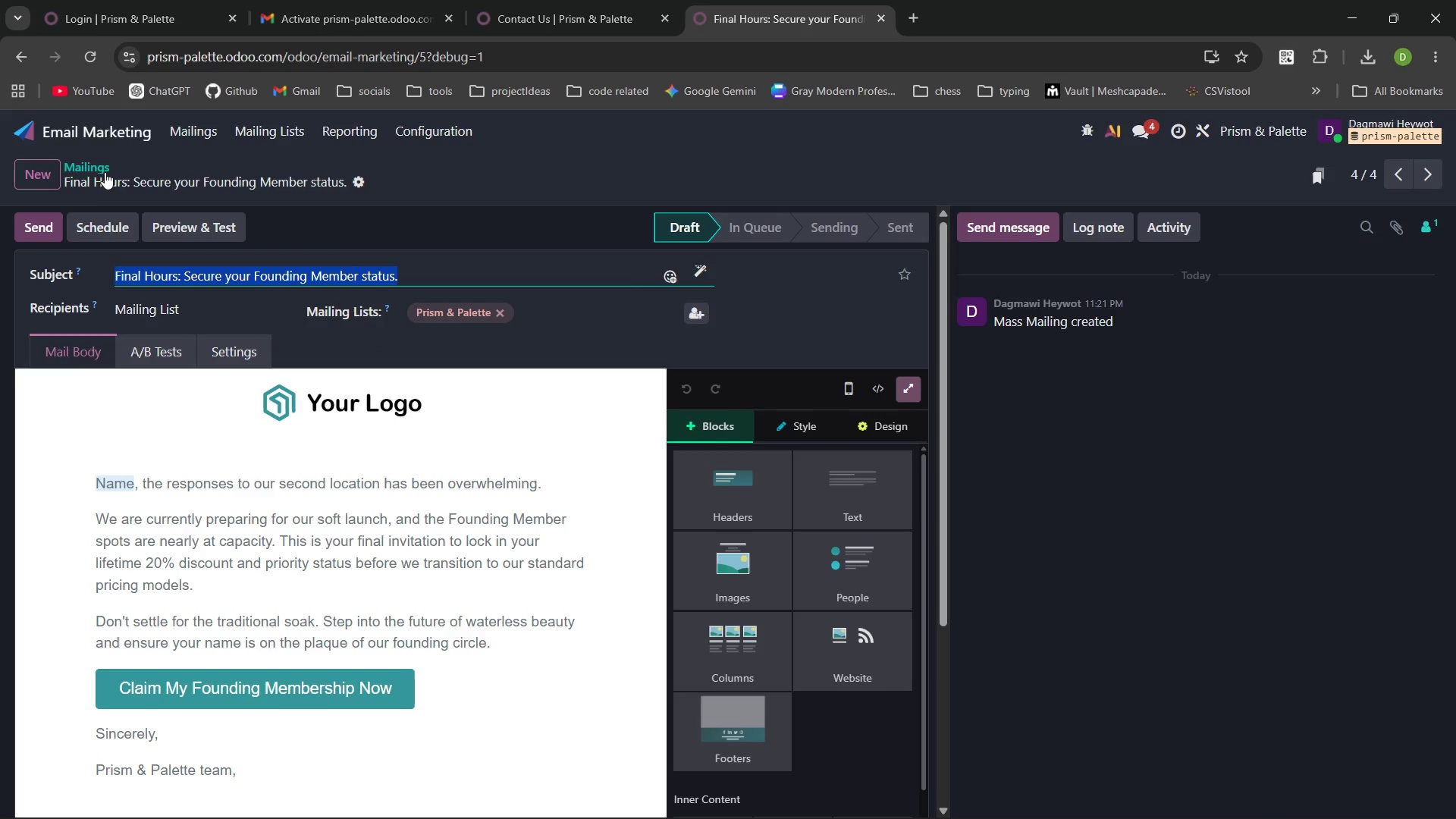 
left_click([96, 169])
 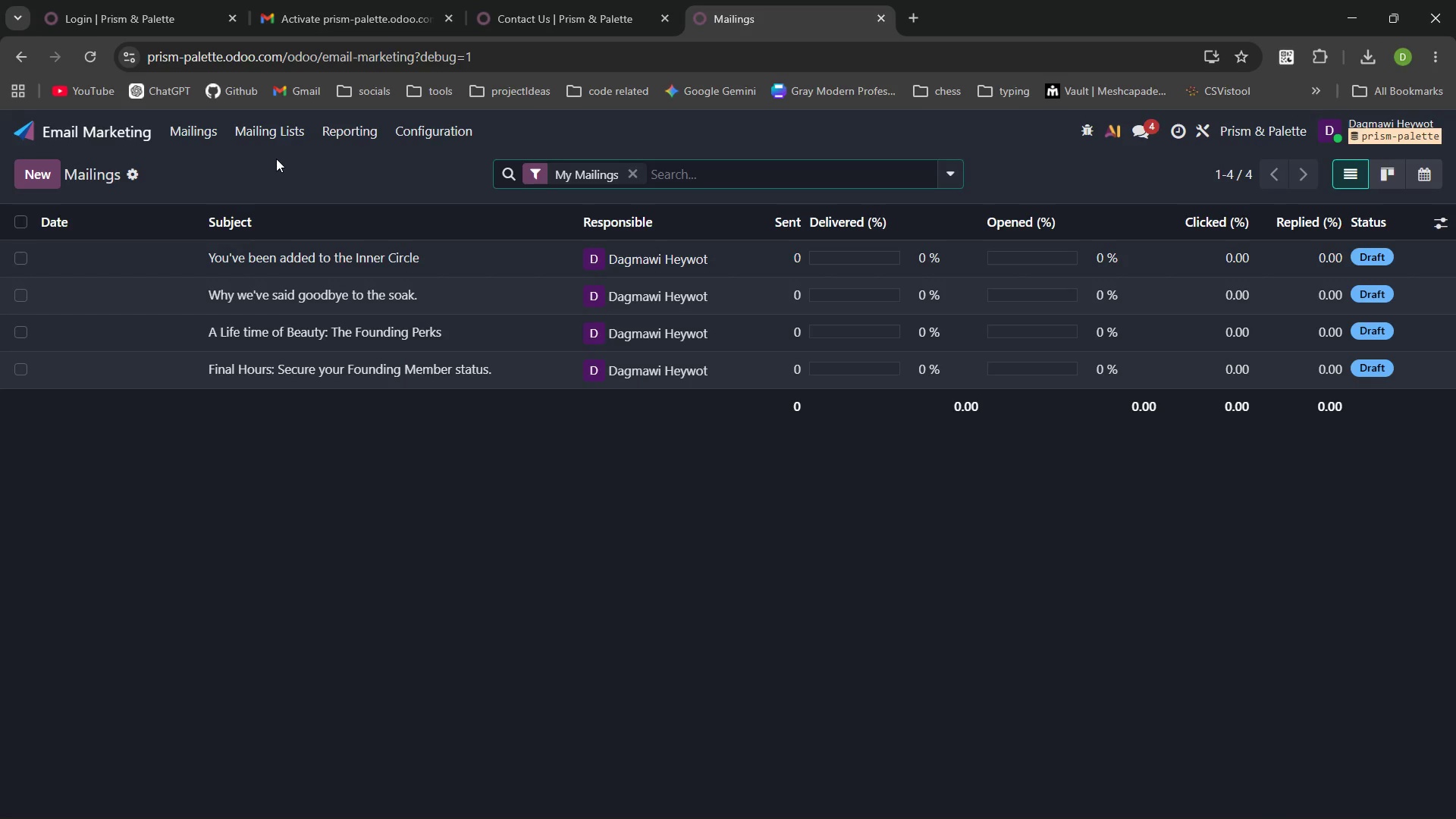 
wait(13.52)
 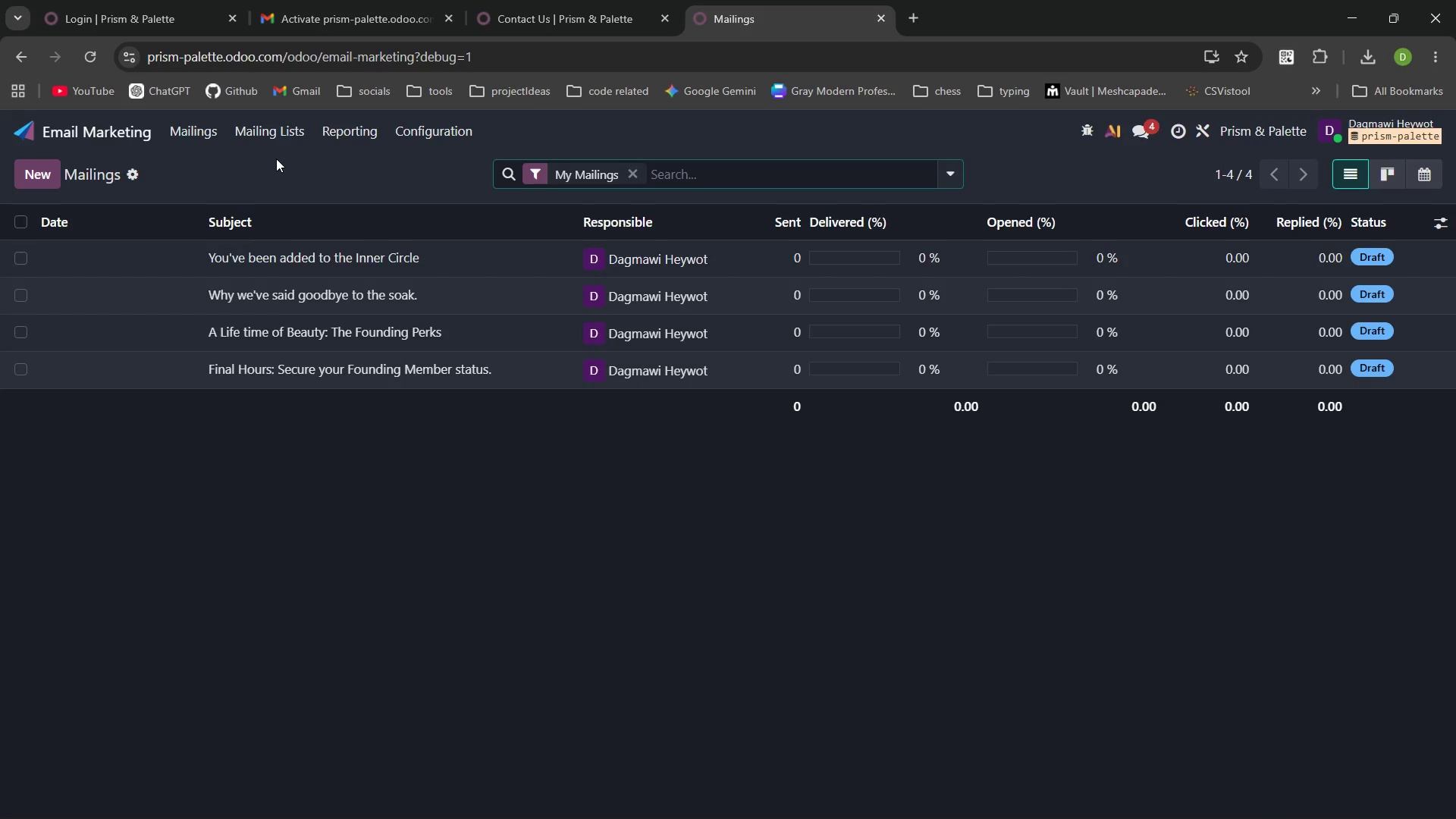 
left_click([121, 136])
 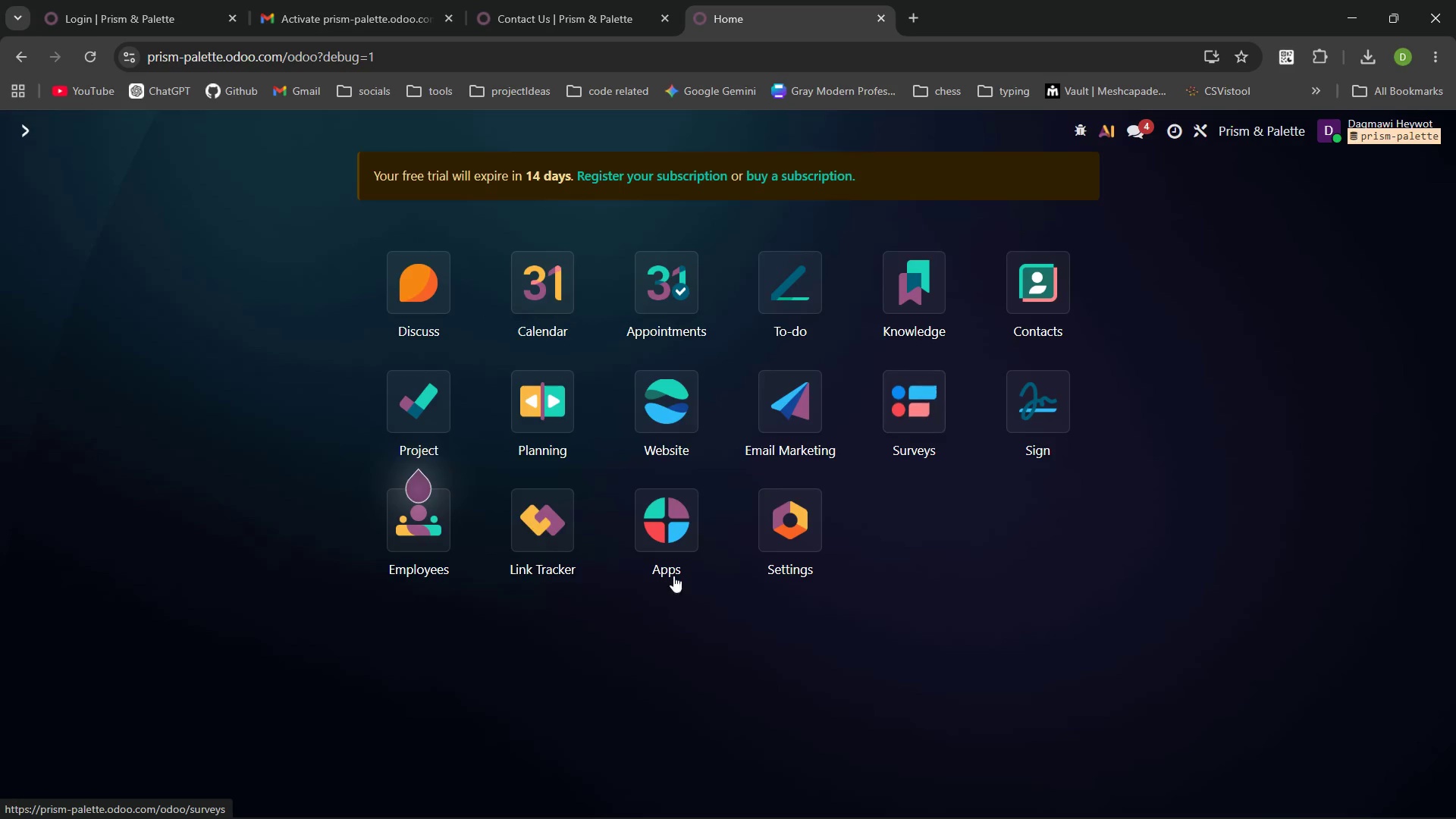 
wait(9.56)
 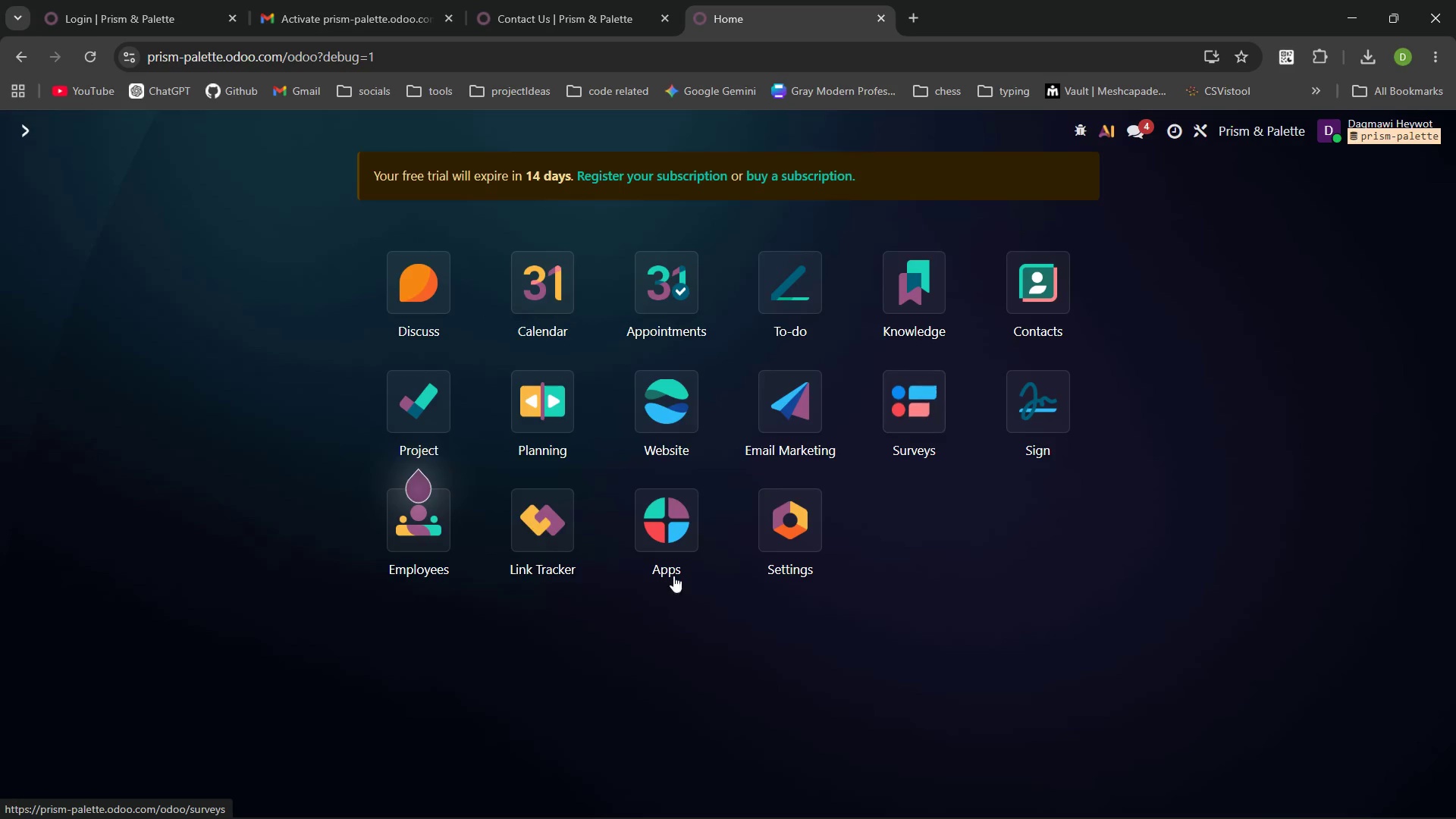 
left_click([654, 516])
 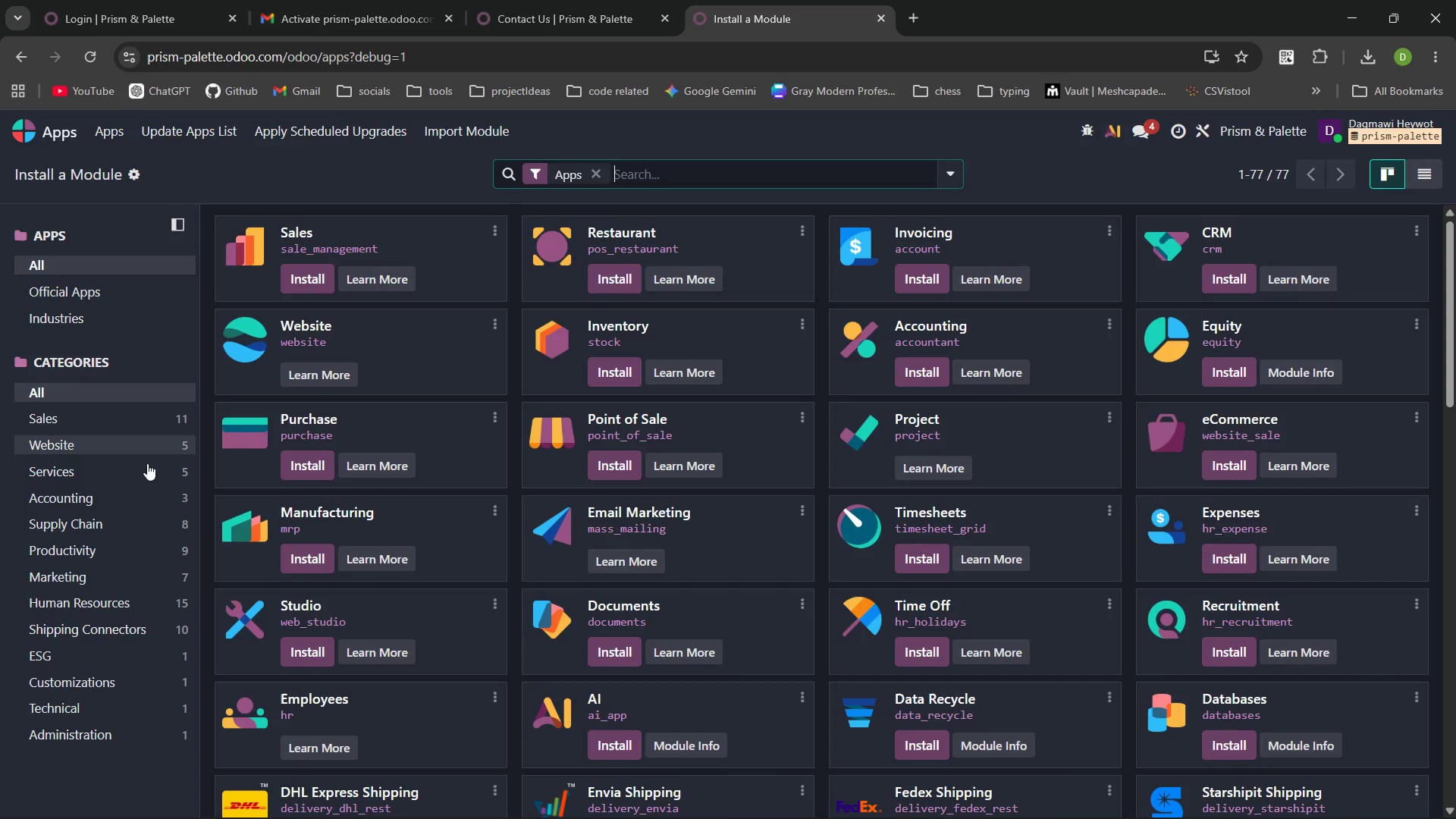 
left_click([93, 576])
 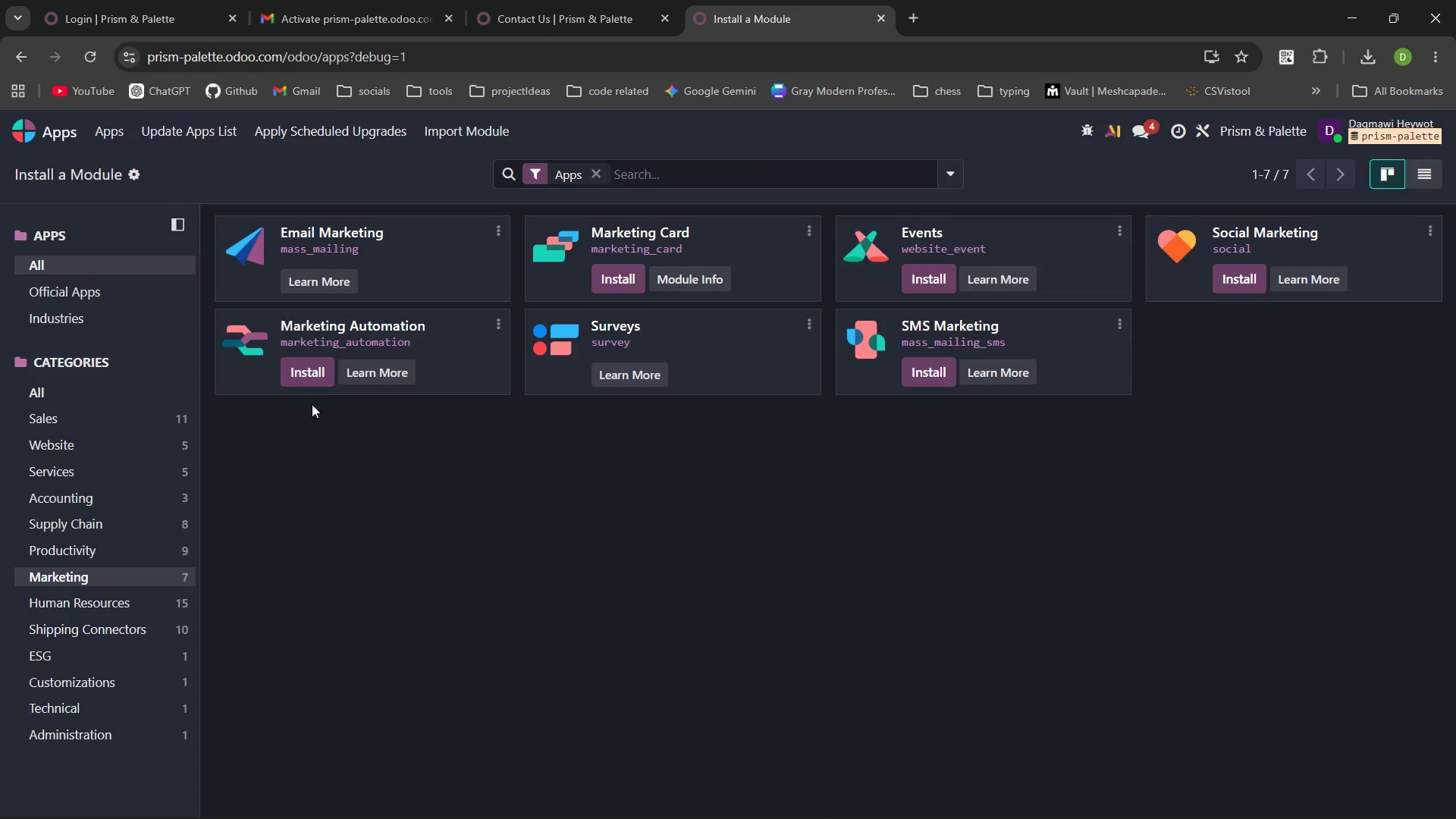 
left_click([310, 382])
 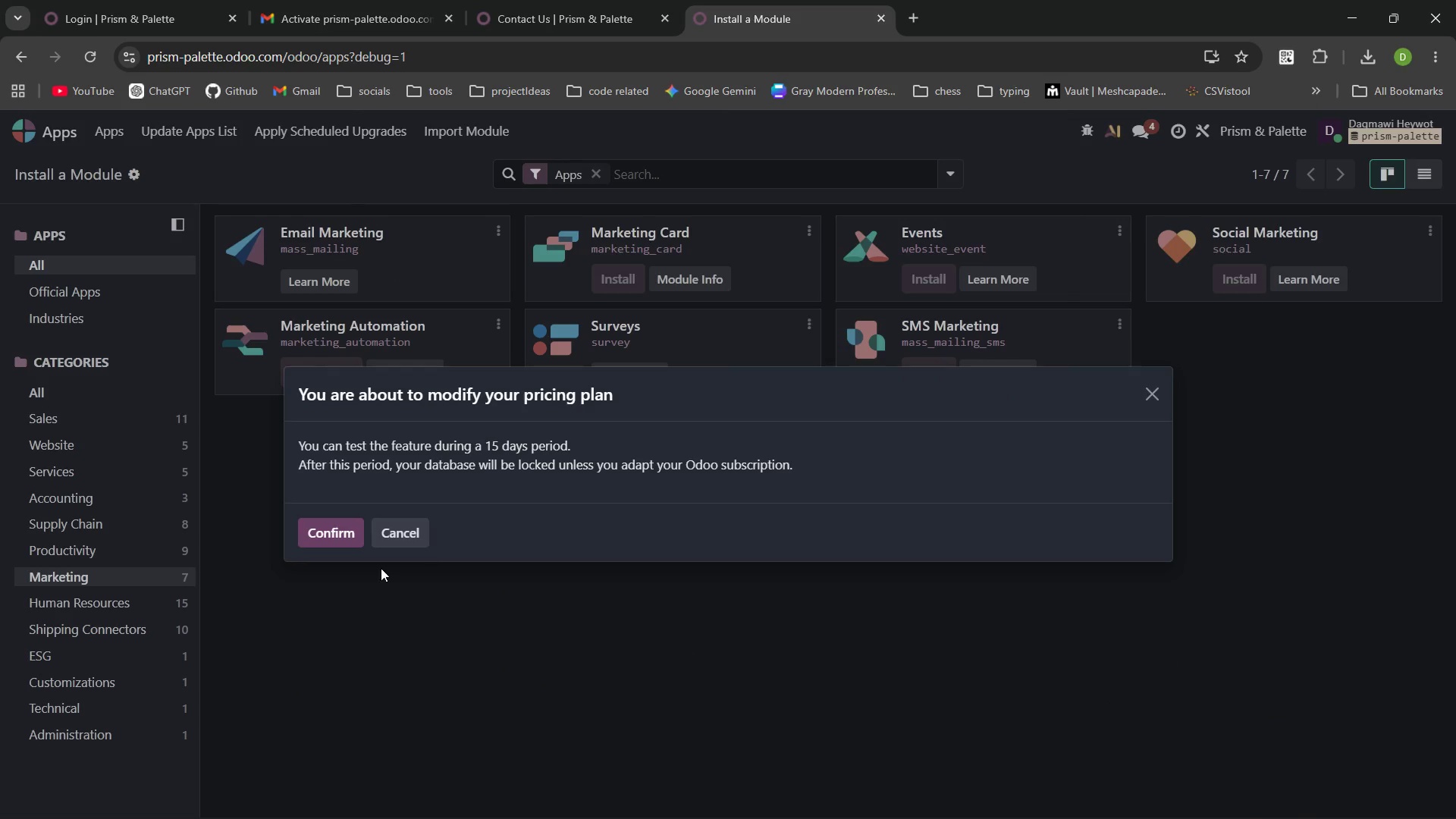 
left_click([353, 533])
 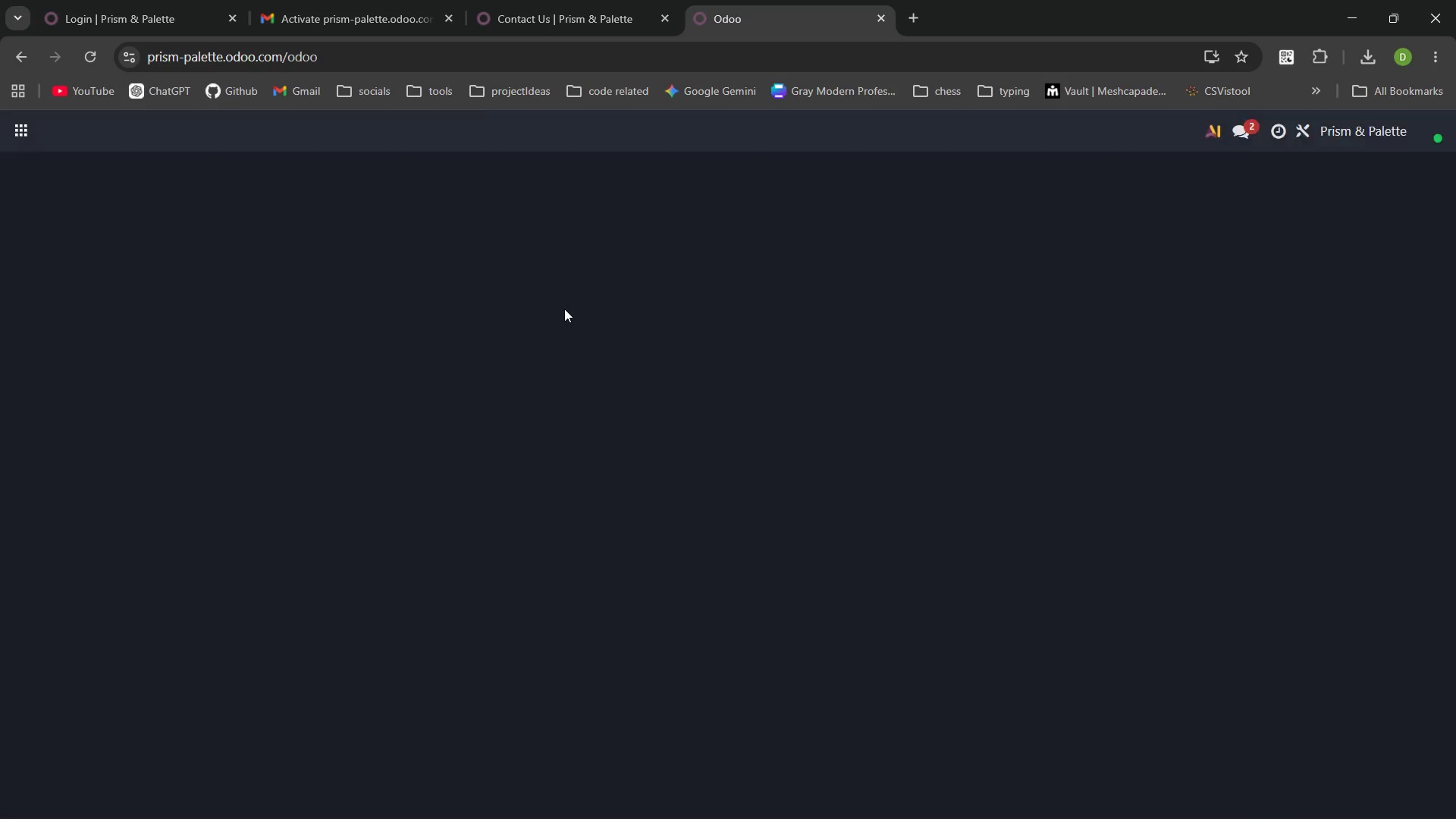 
wait(20.31)
 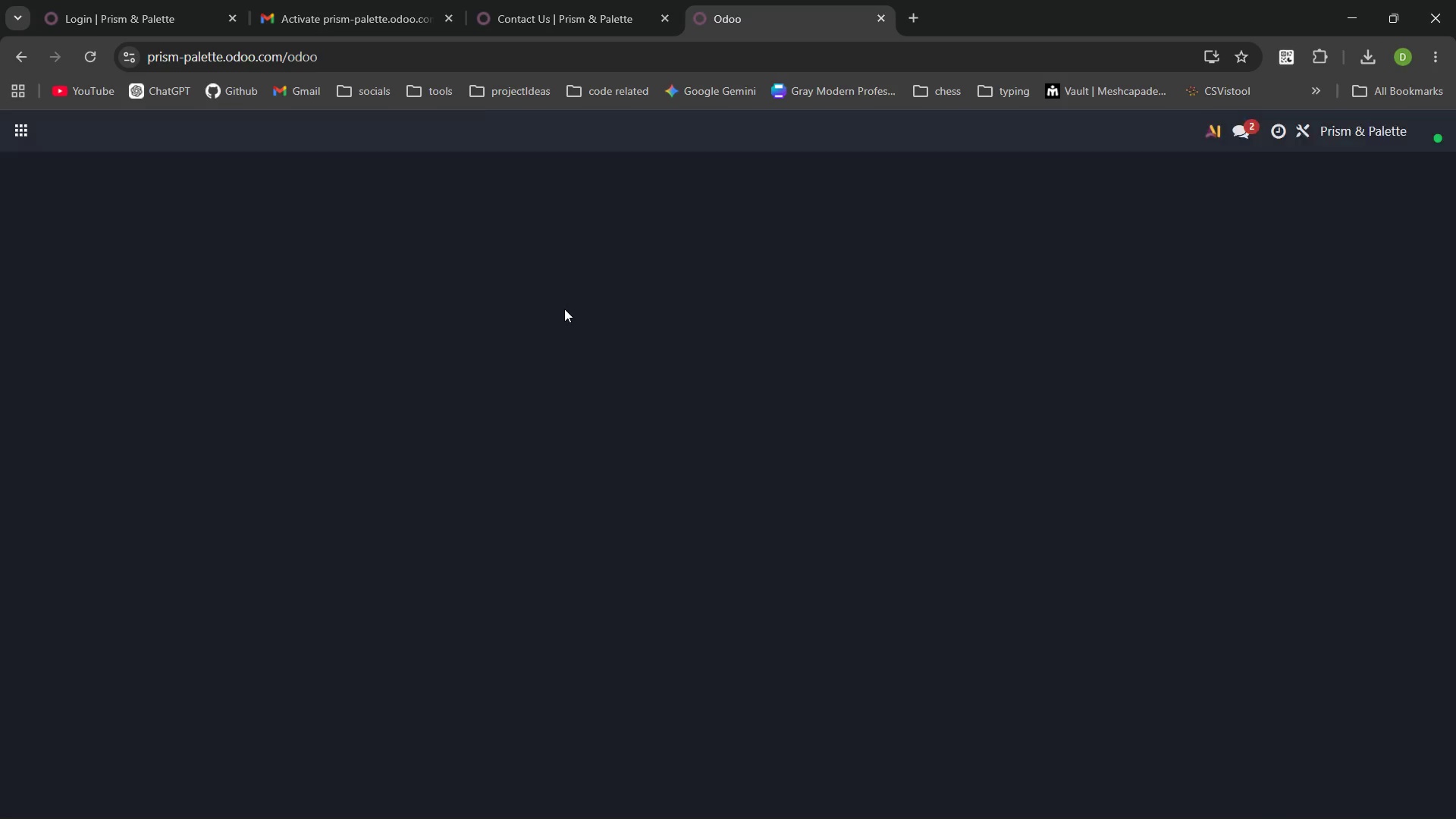 
left_click([619, 527])
 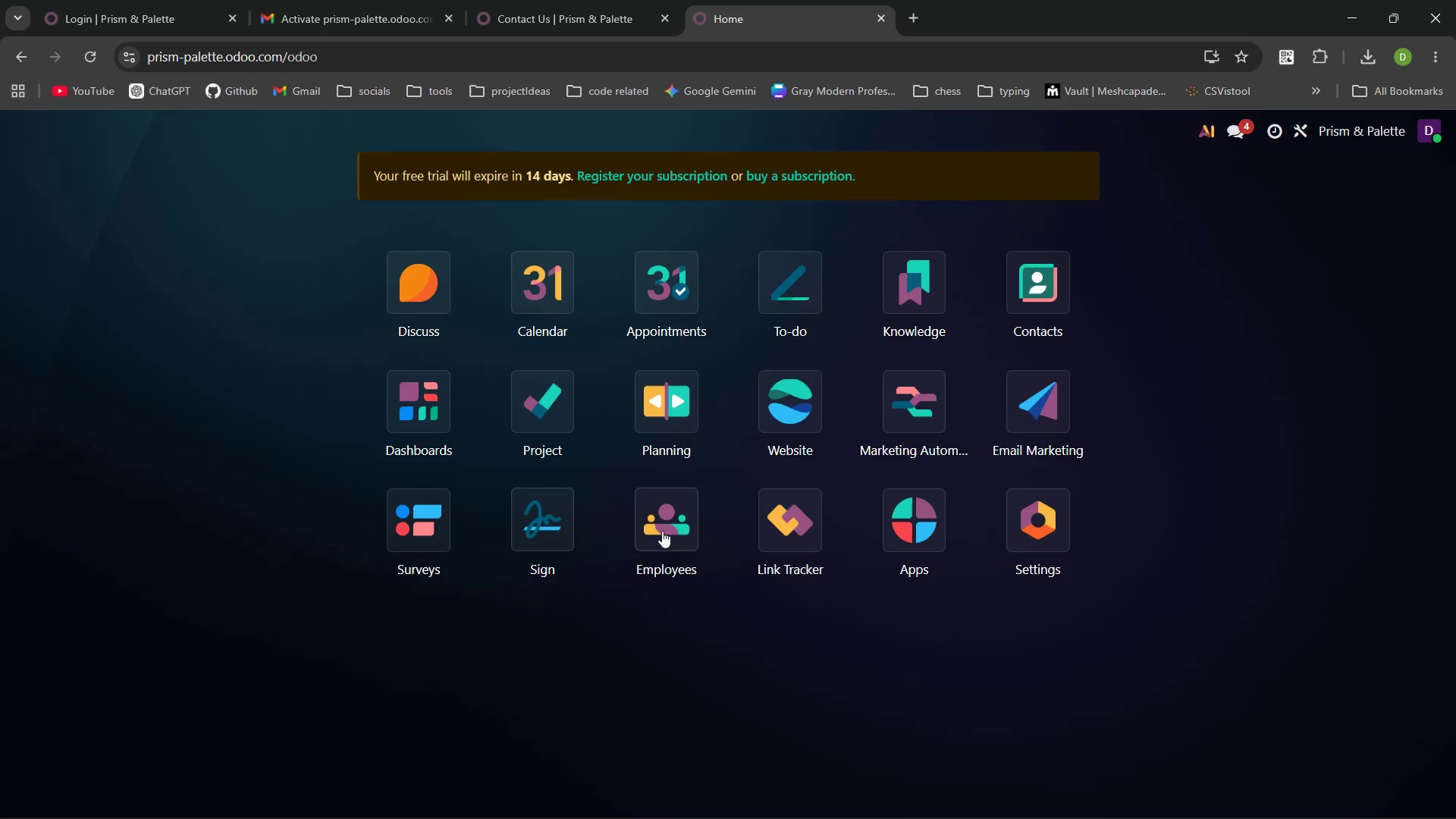 
left_click([907, 400])
 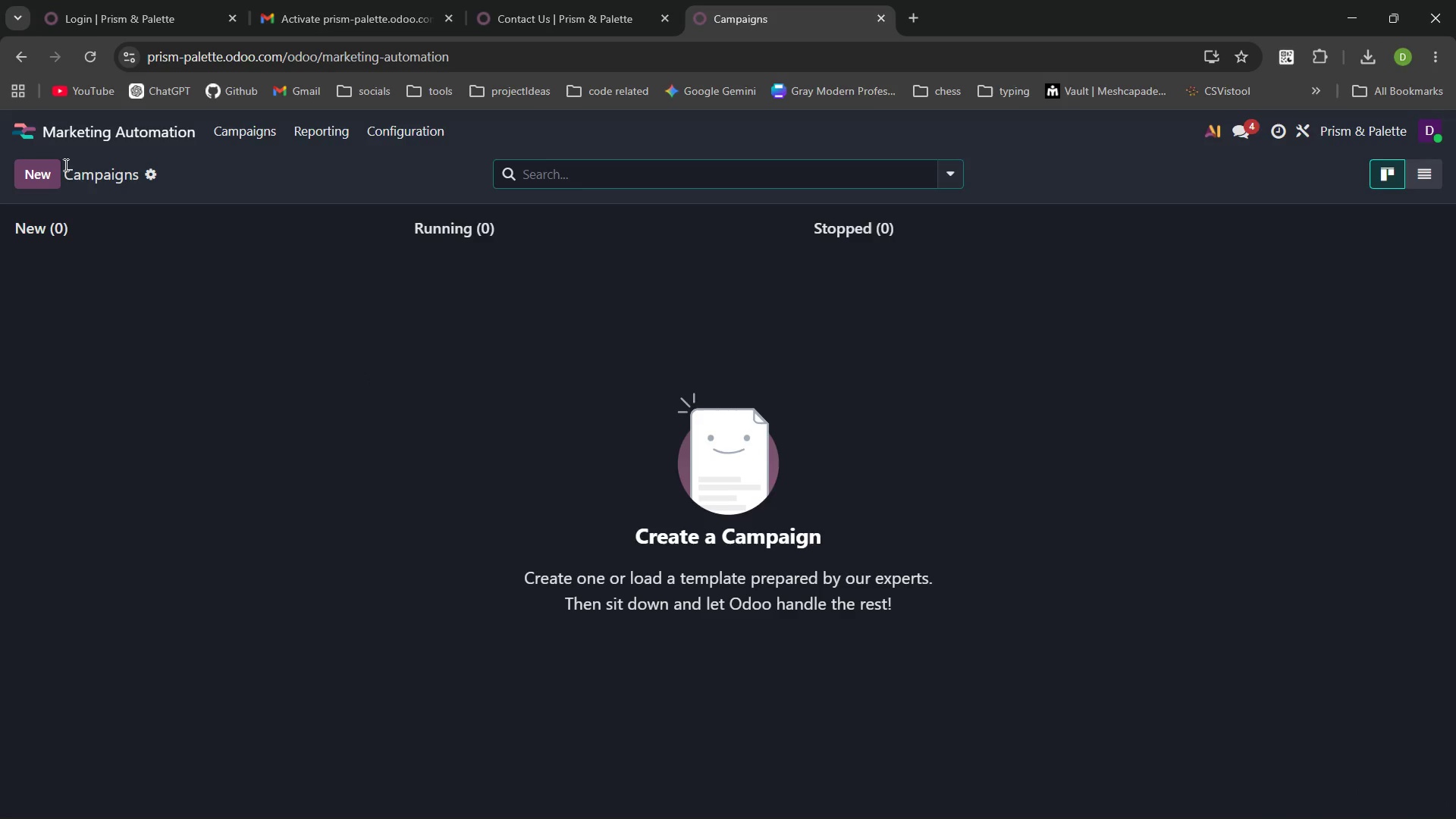 
left_click([49, 184])
 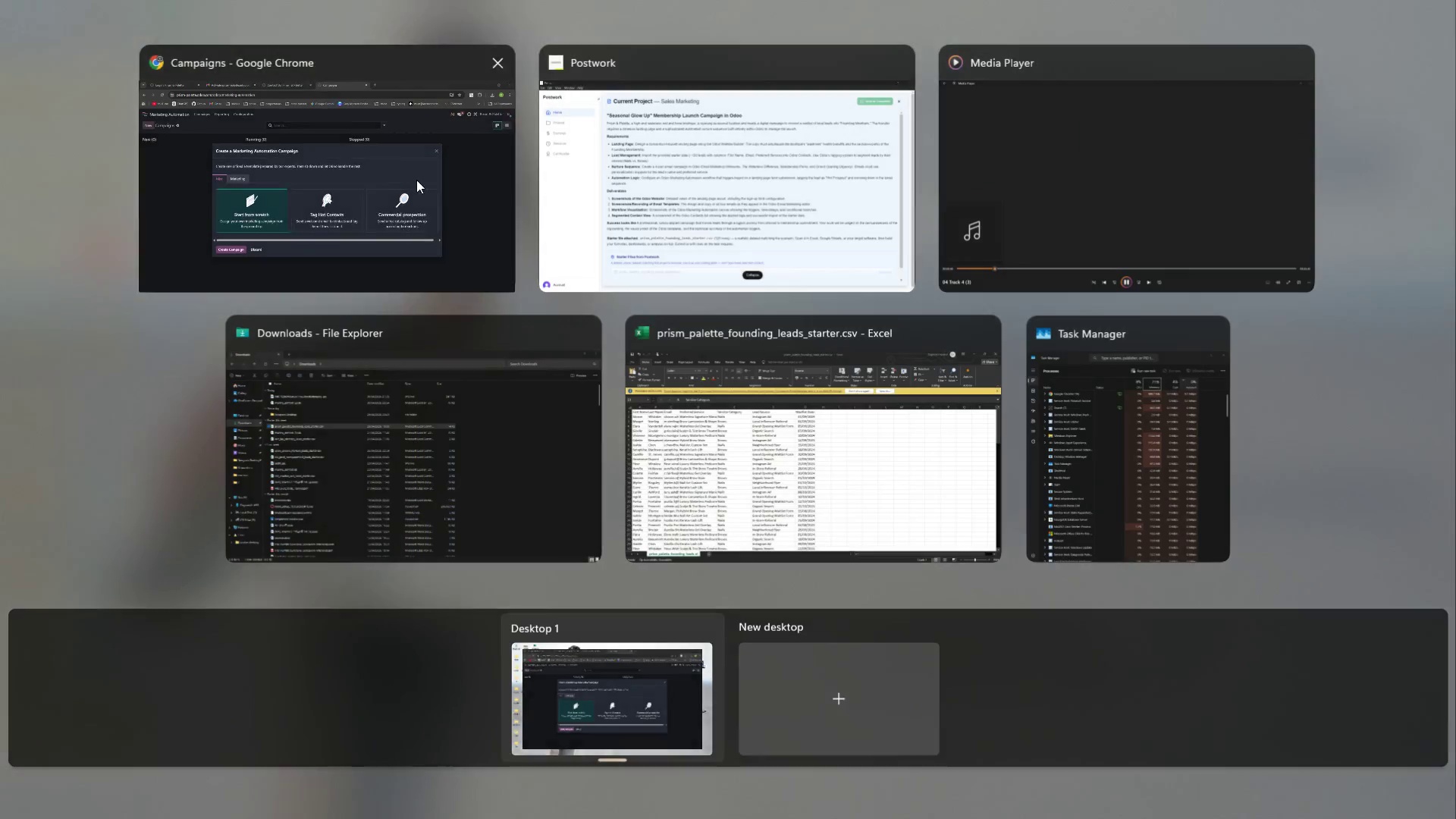 
left_click([768, 195])
 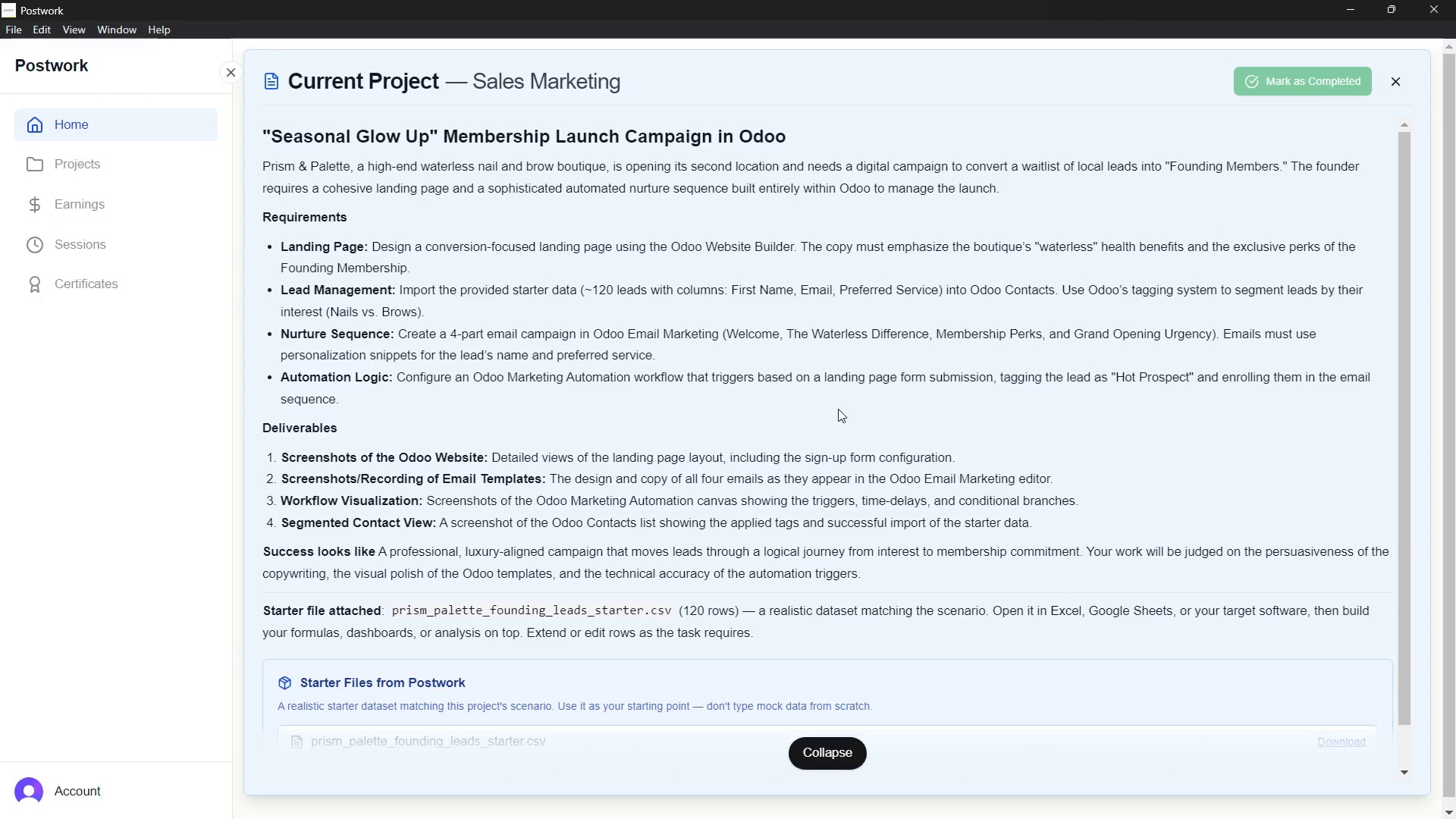 
wait(18.08)
 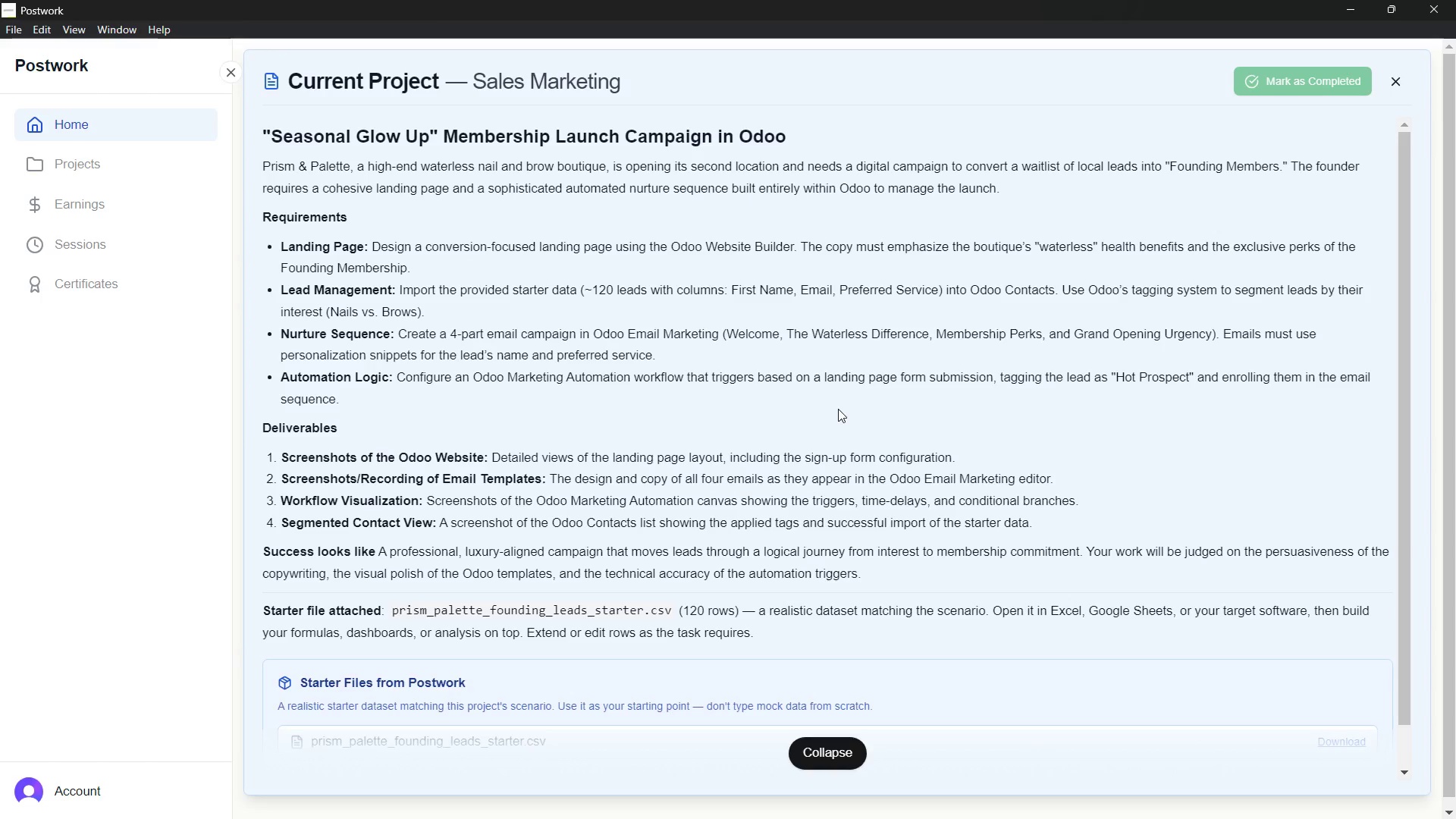 
left_click([807, 243])
 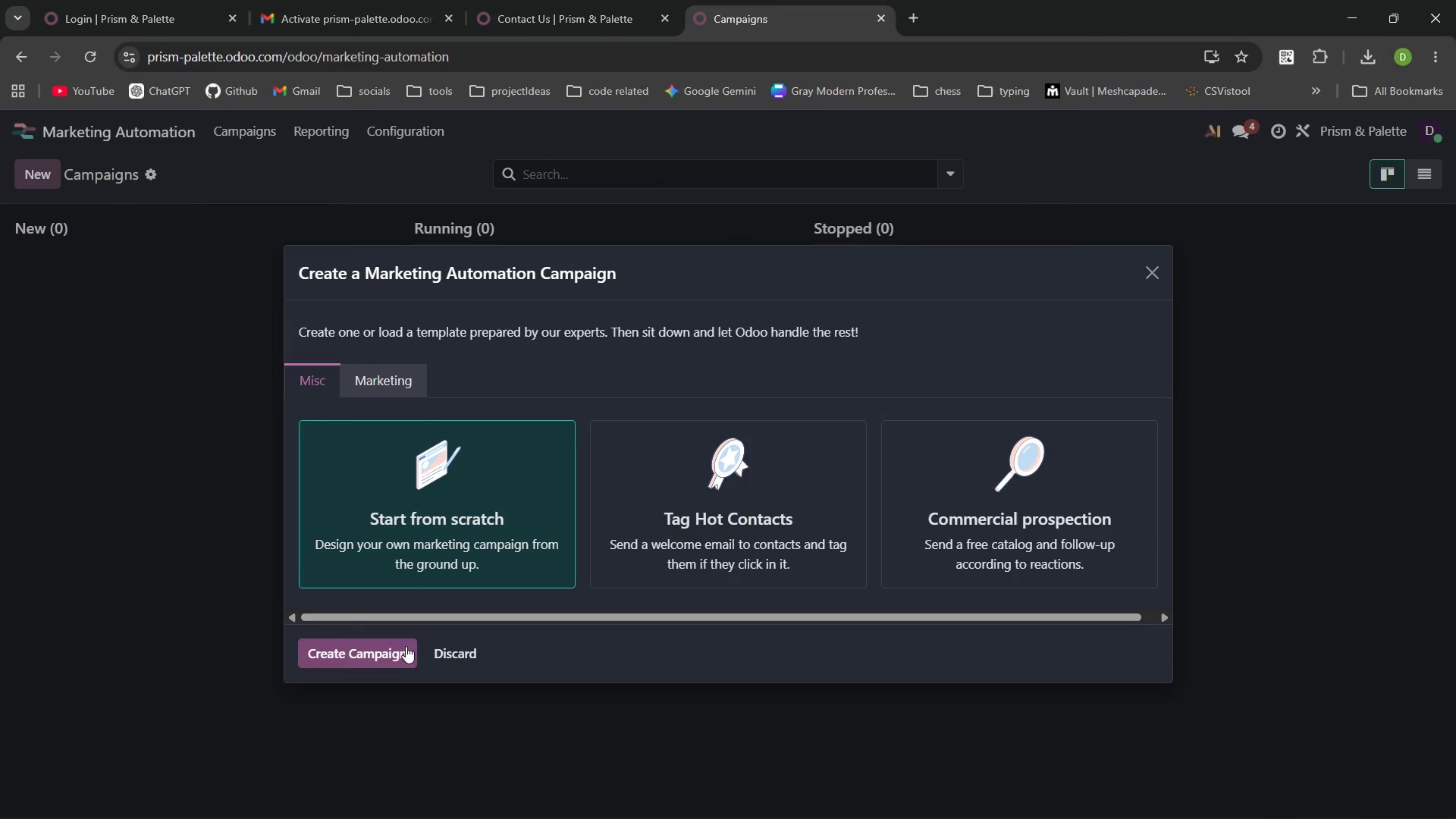 
left_click([383, 654])
 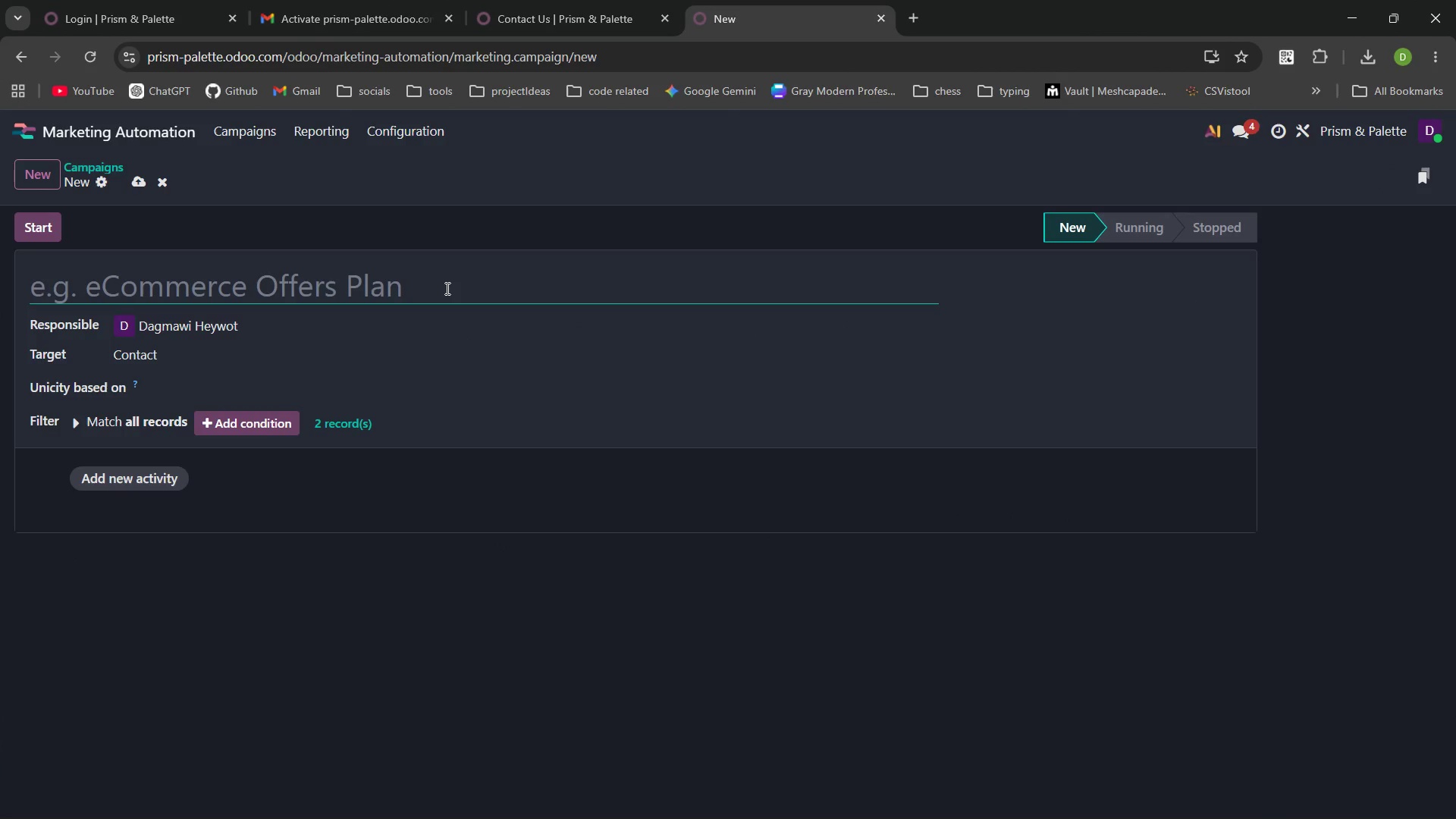 
left_click([682, 185])
 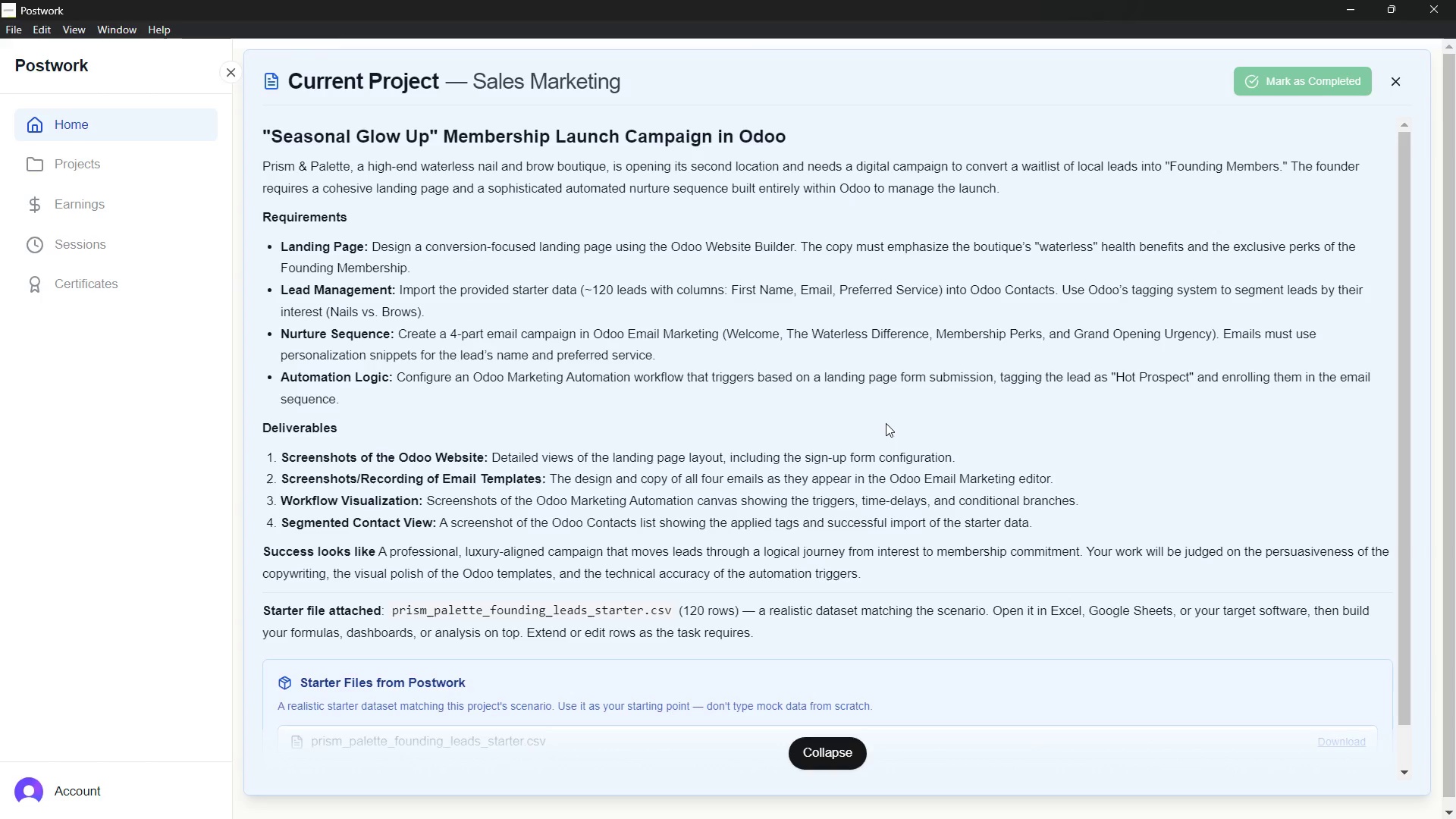 
wait(12.05)
 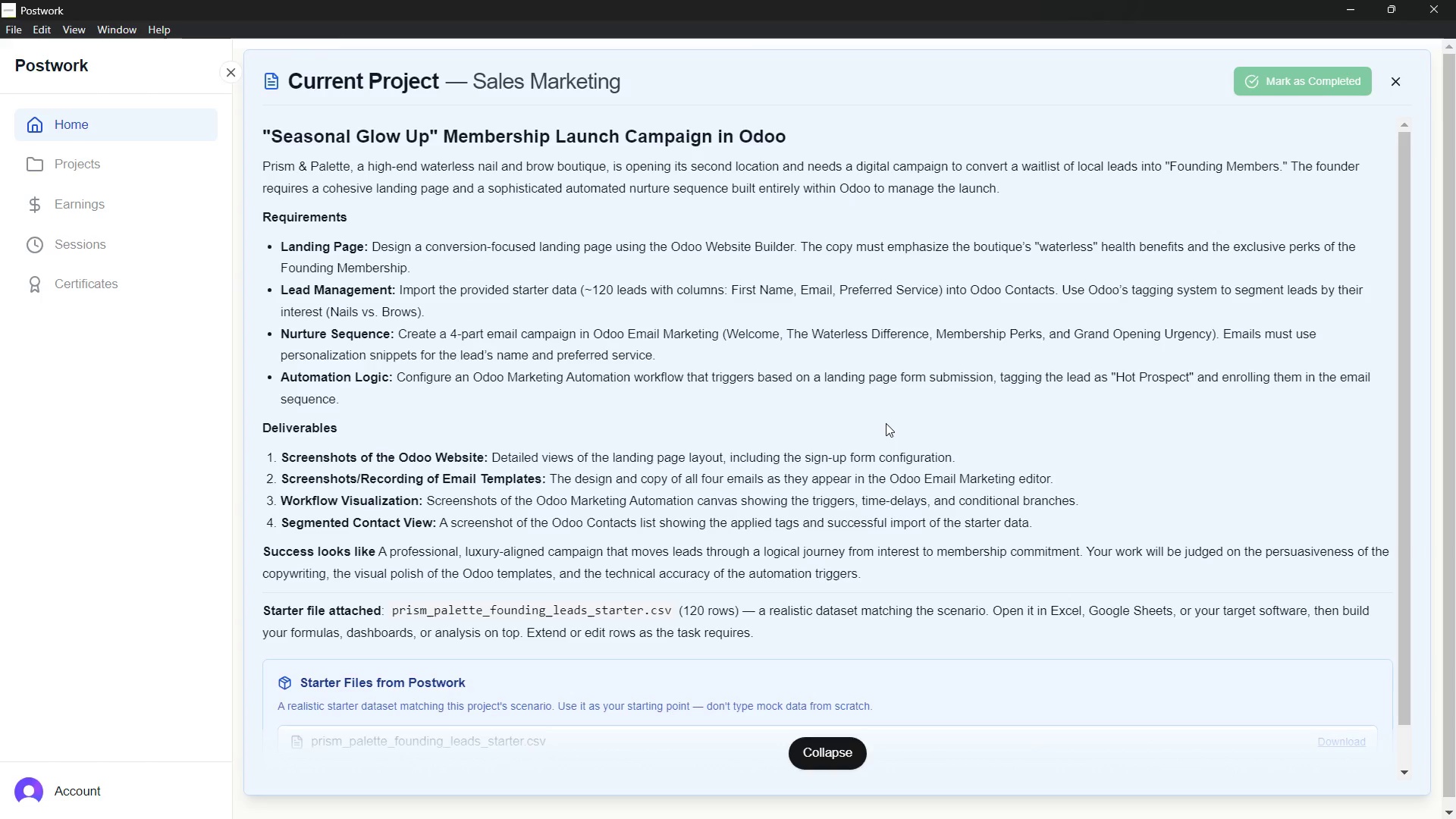 
left_click([688, 187])
 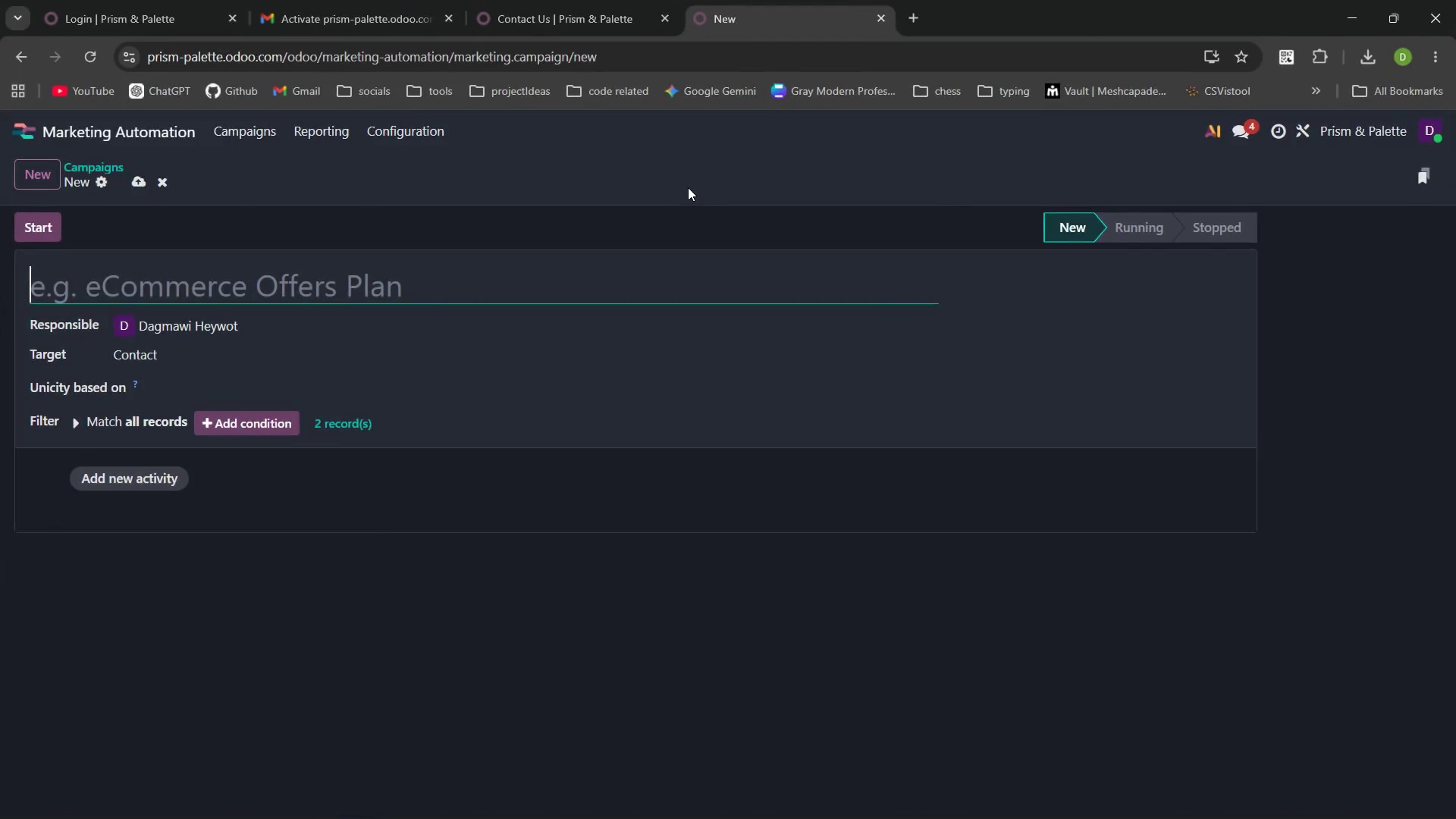 
type(Foundin g)
key(Backspace)
key(Backspace)
type(g Leads )
 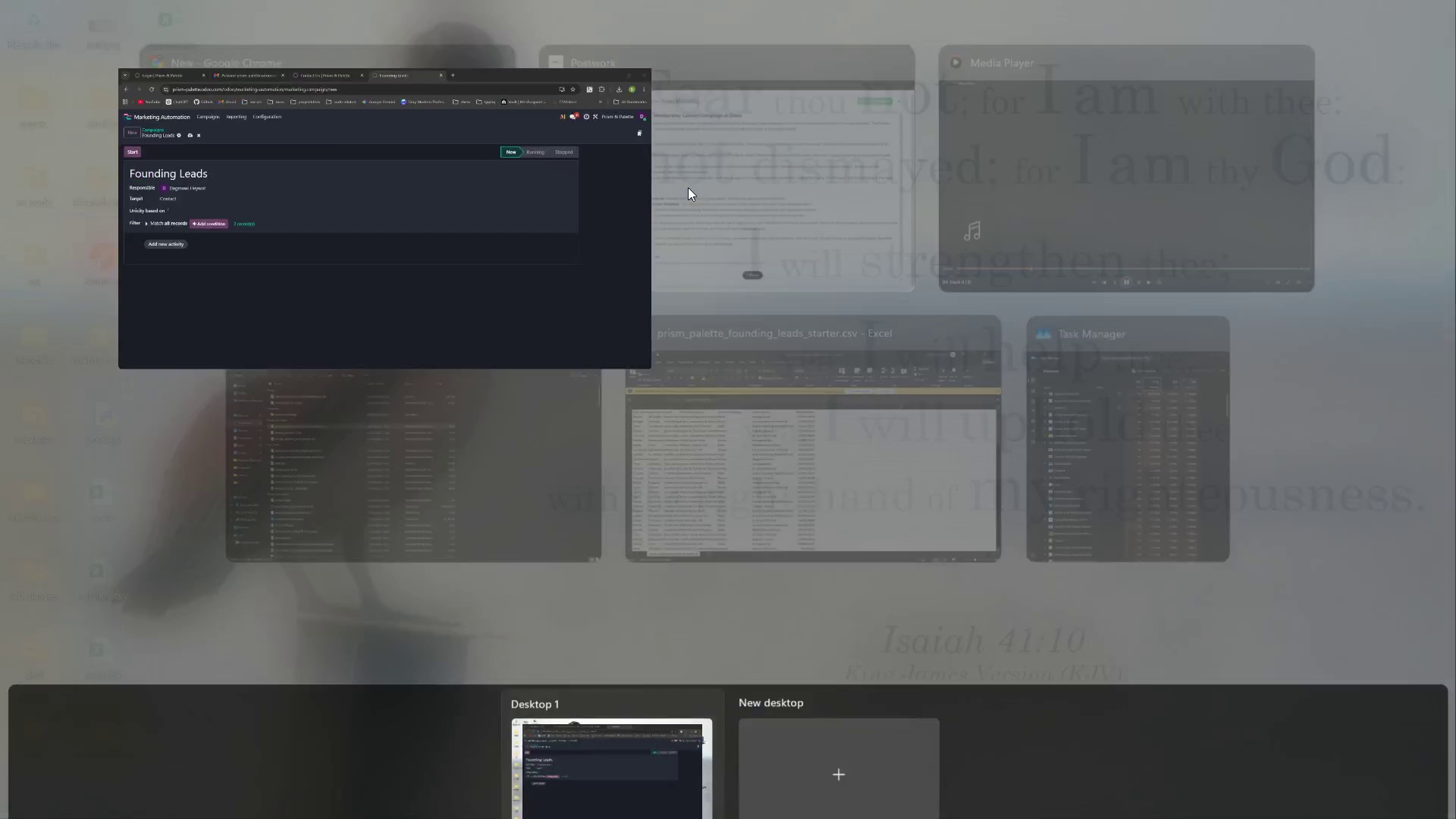 
left_click([688, 187])
 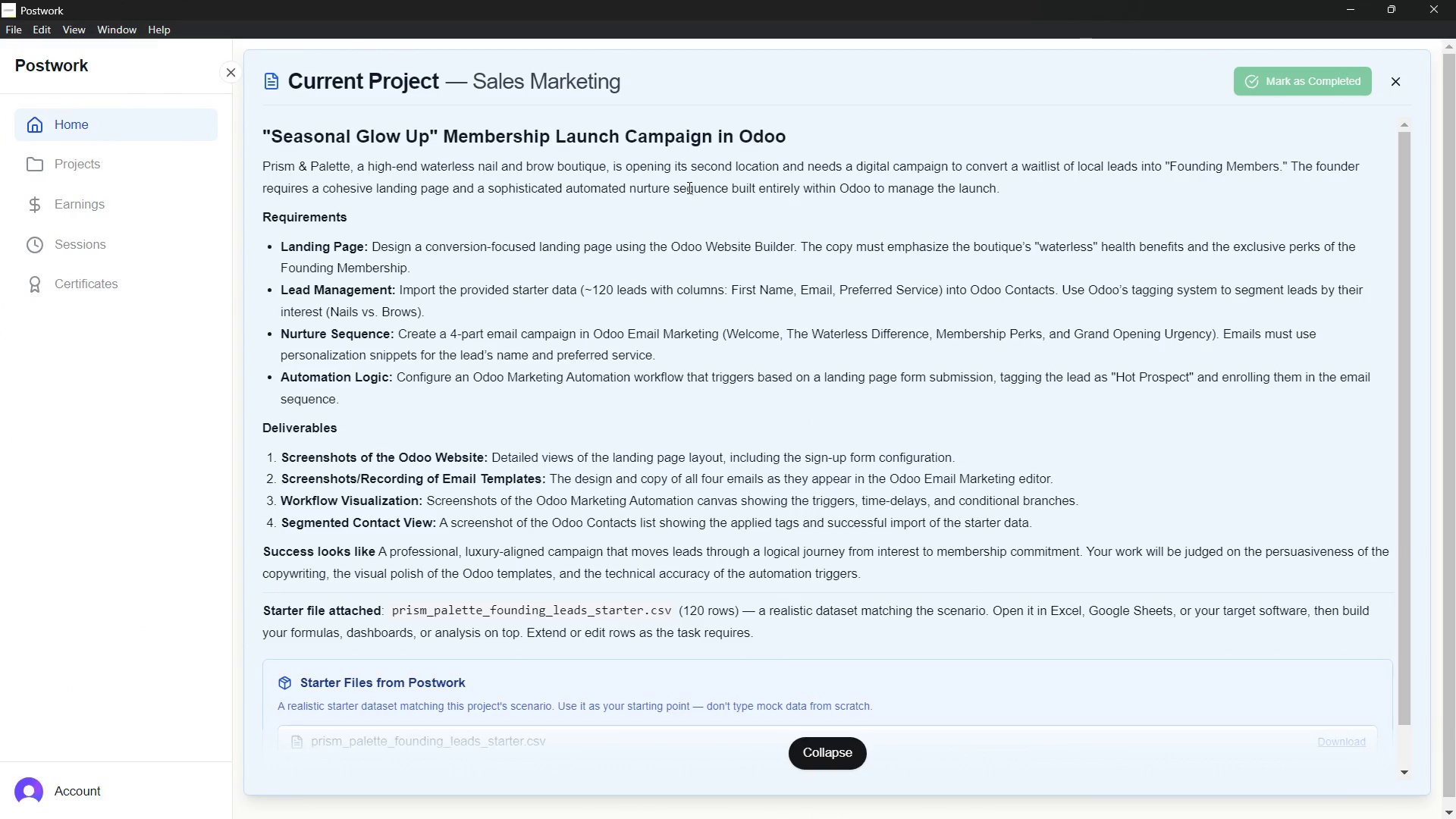 
wait(8.11)
 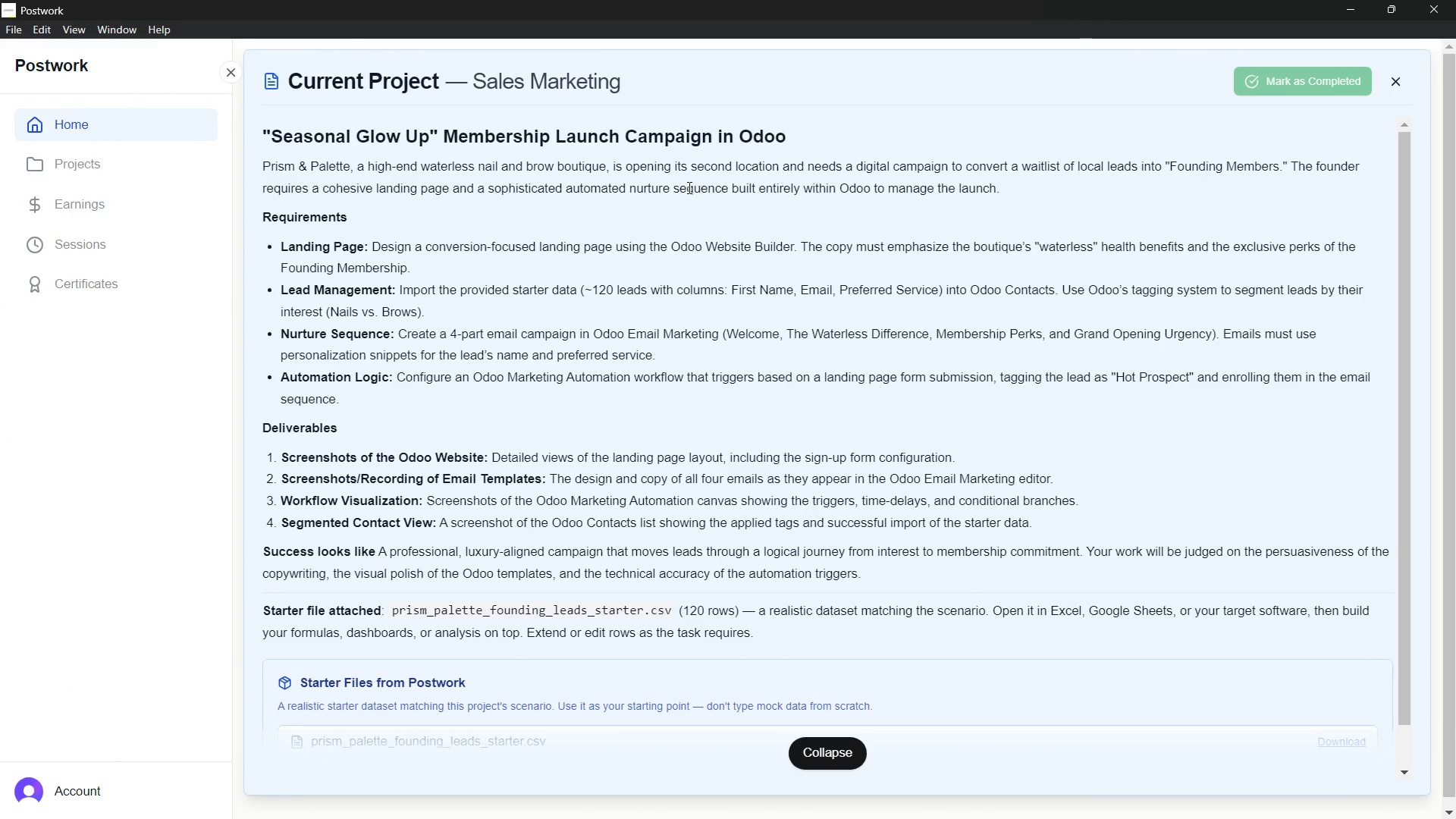 
left_click([499, 174])